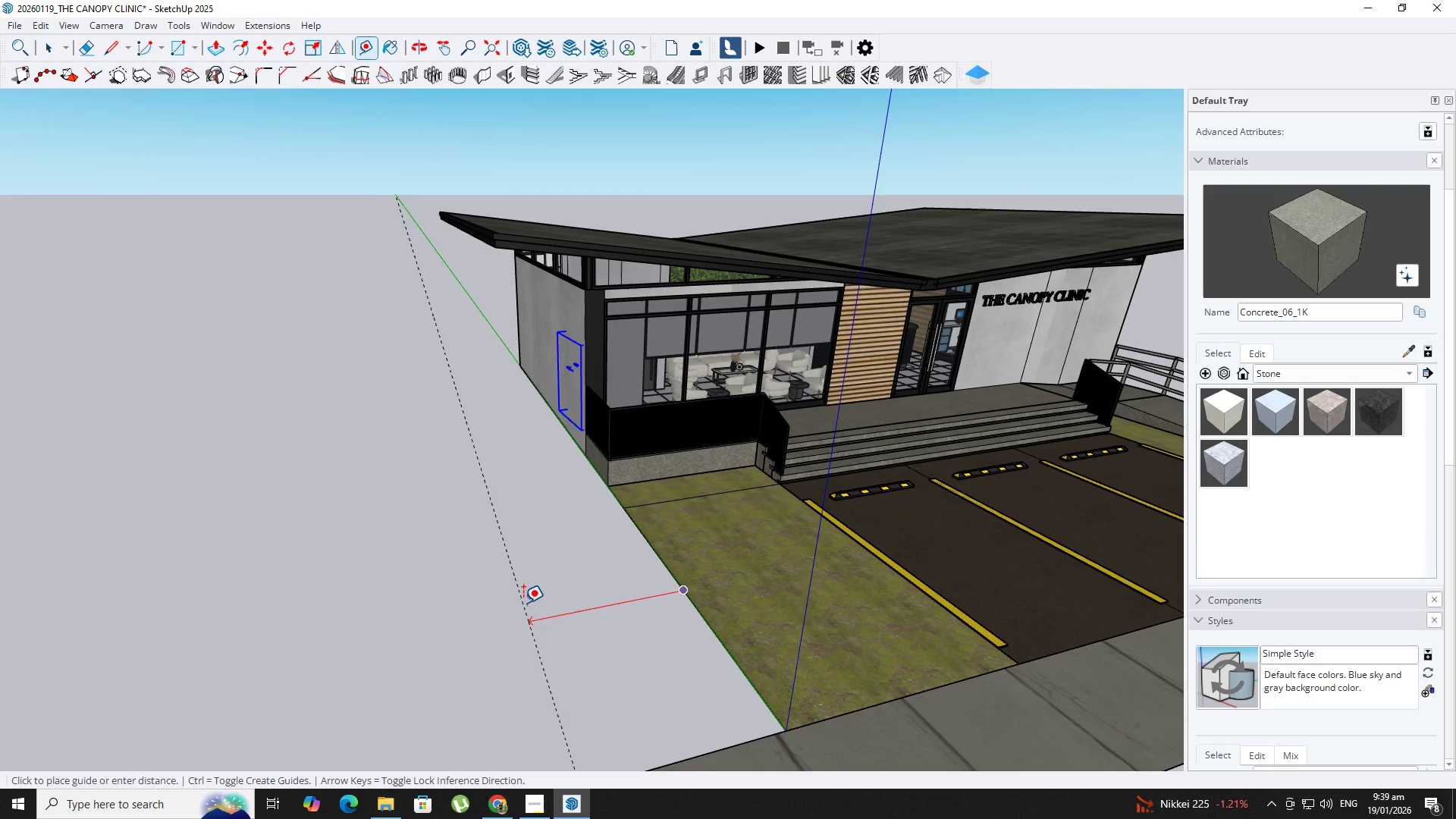 
key(NumpadEnter)
 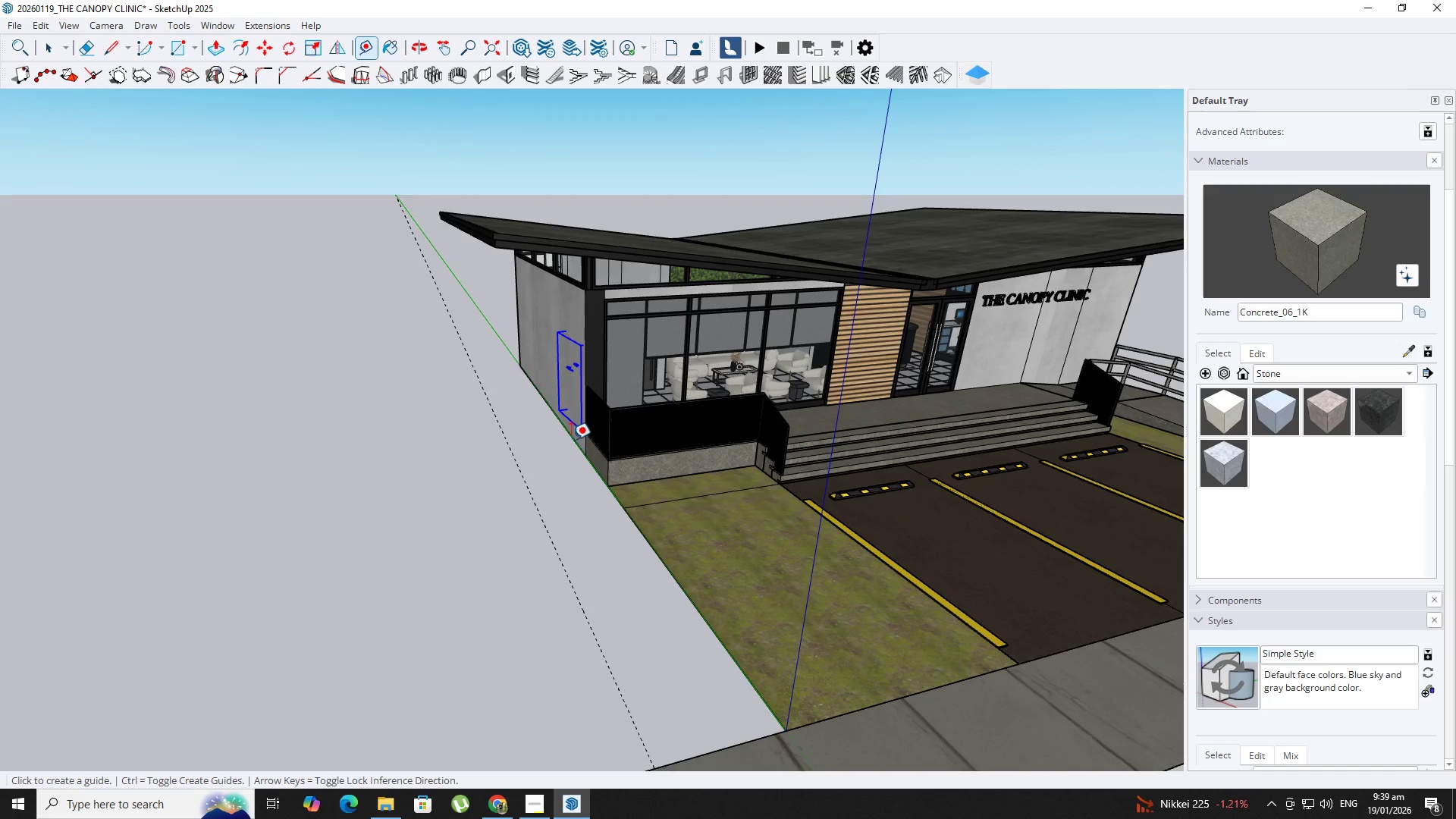 
key(R)
 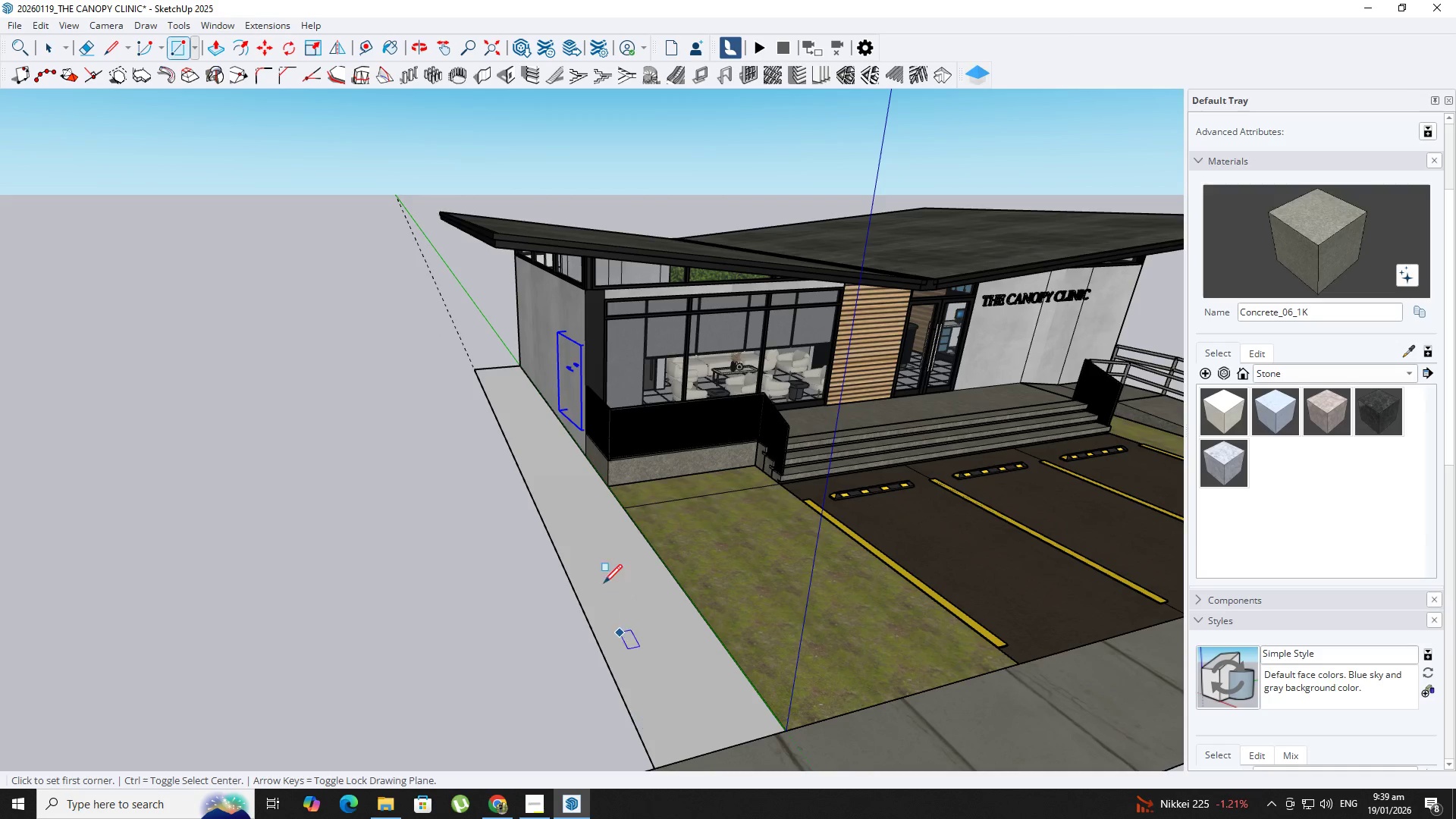 
key(Shift+ShiftLeft)
 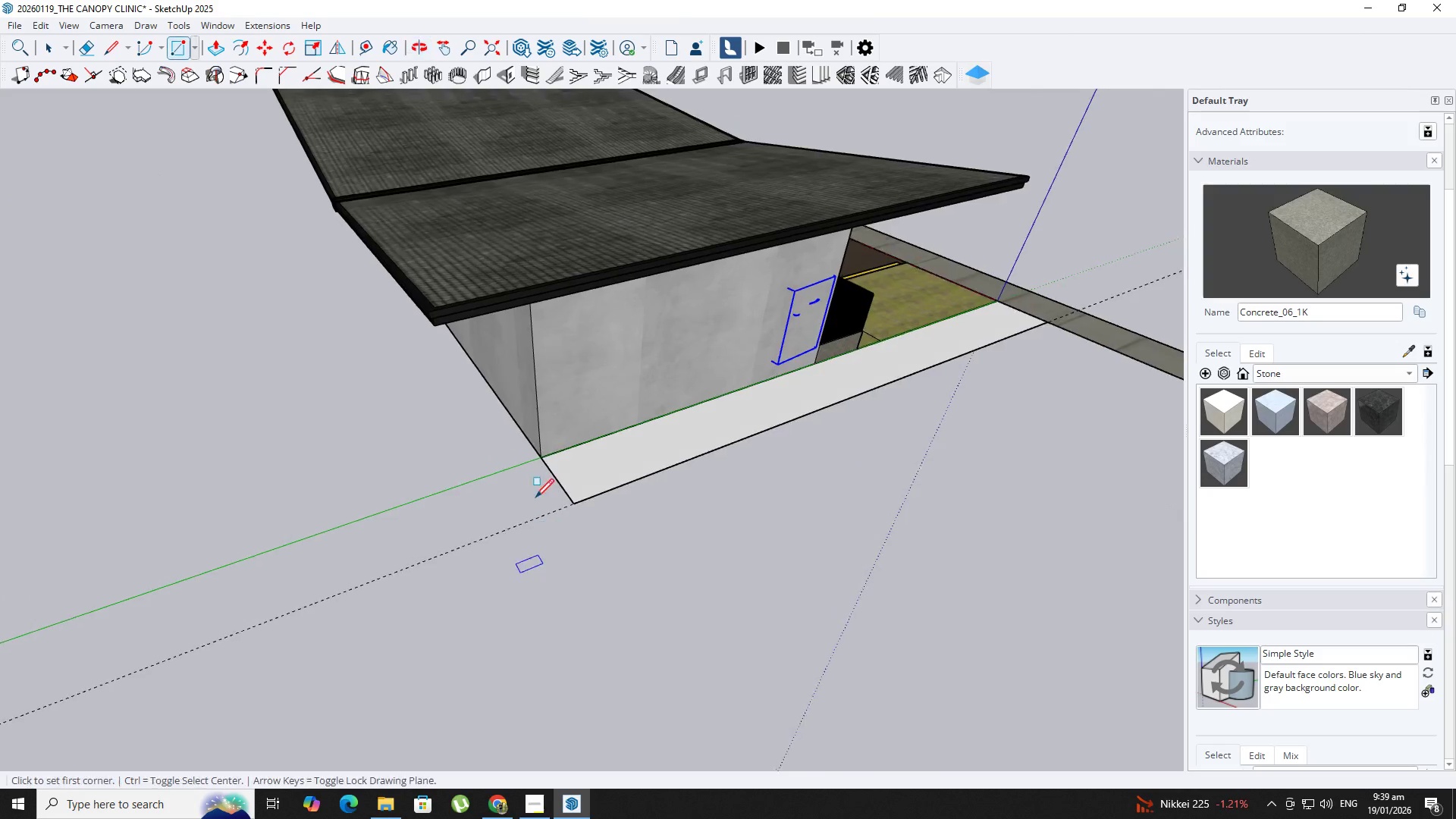 
key(T)
 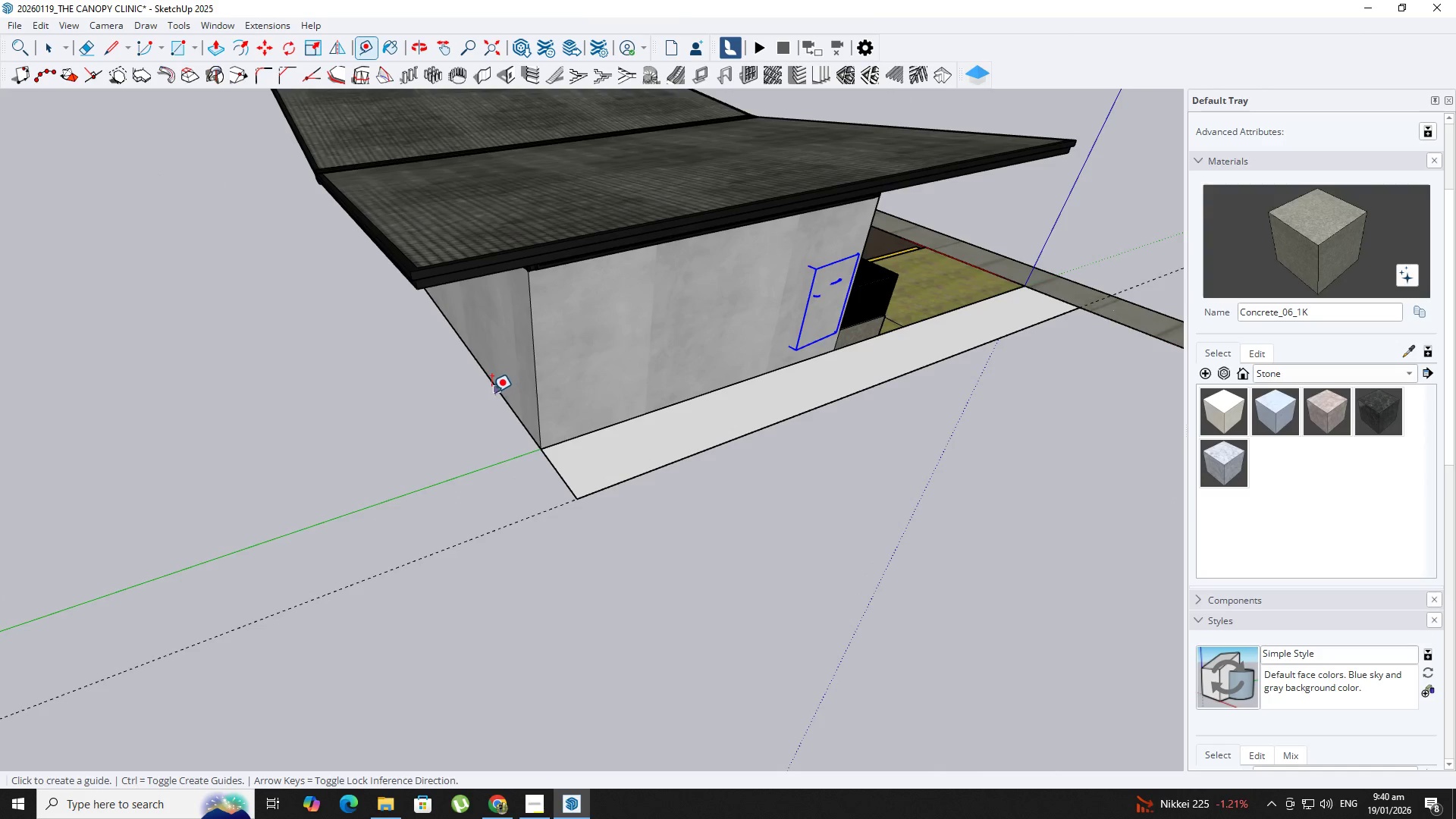 
scroll: coordinate [542, 552], scroll_direction: up, amount: 2.0
 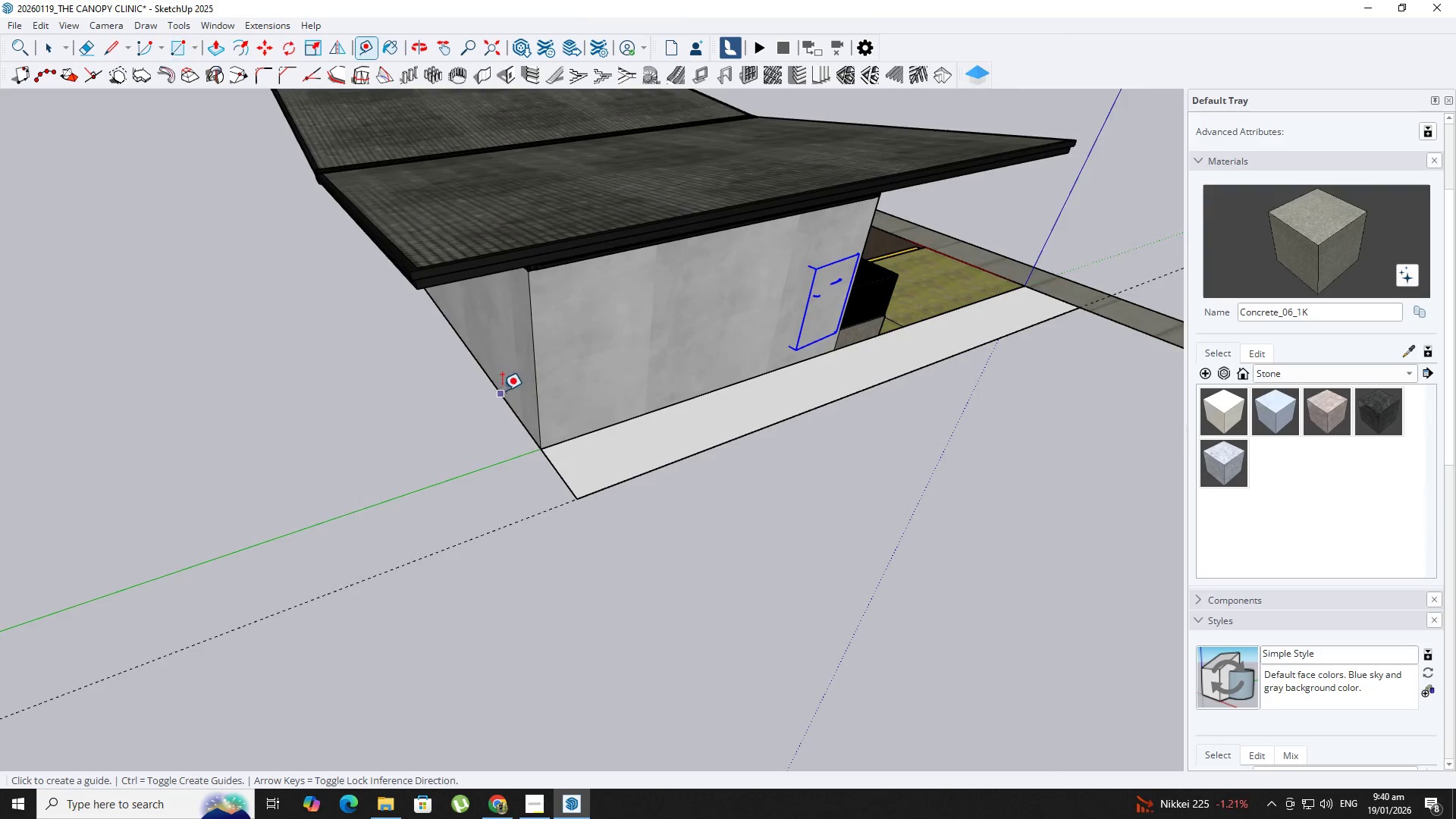 
left_click([491, 392])
 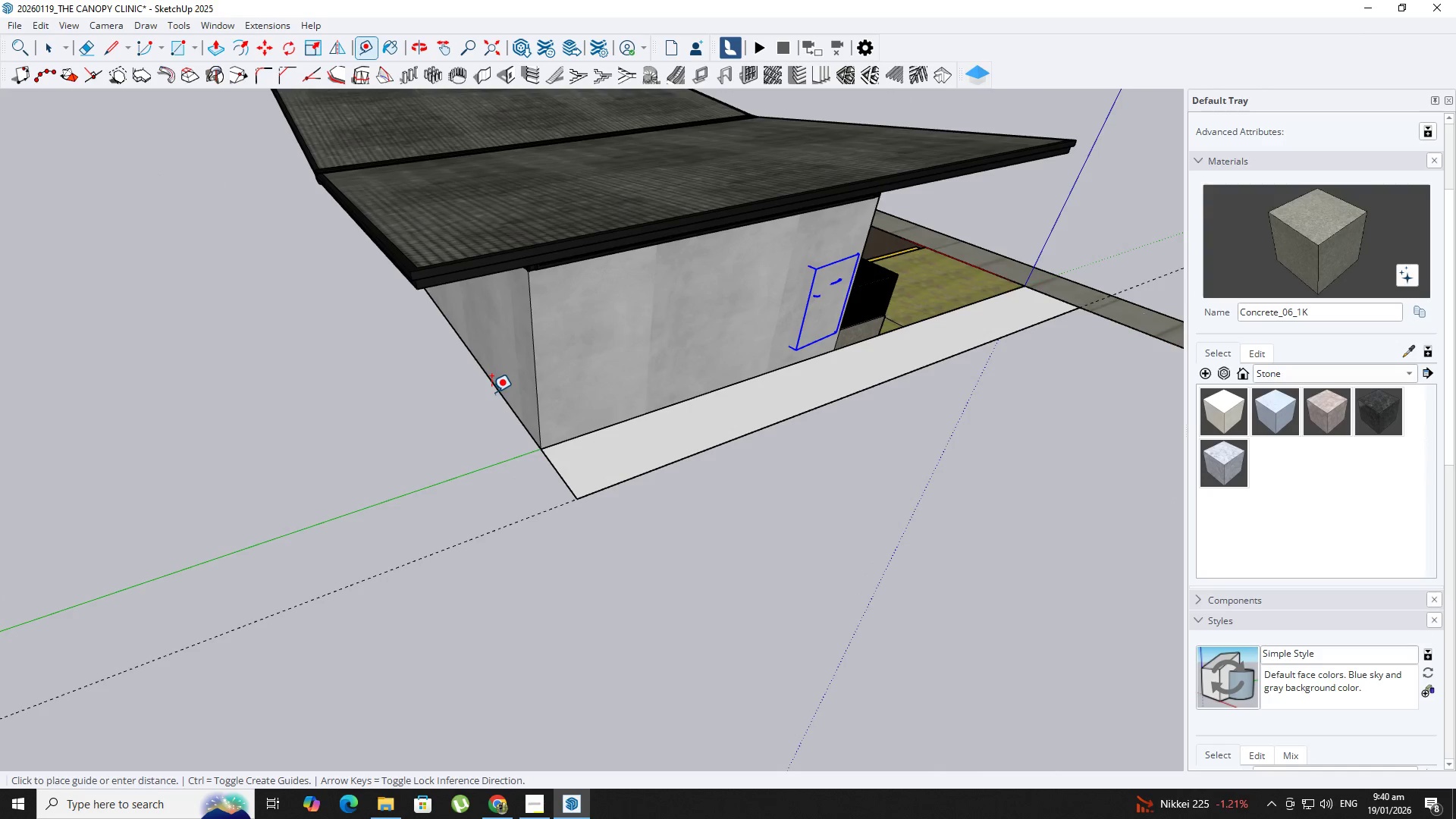 
key(Escape)
 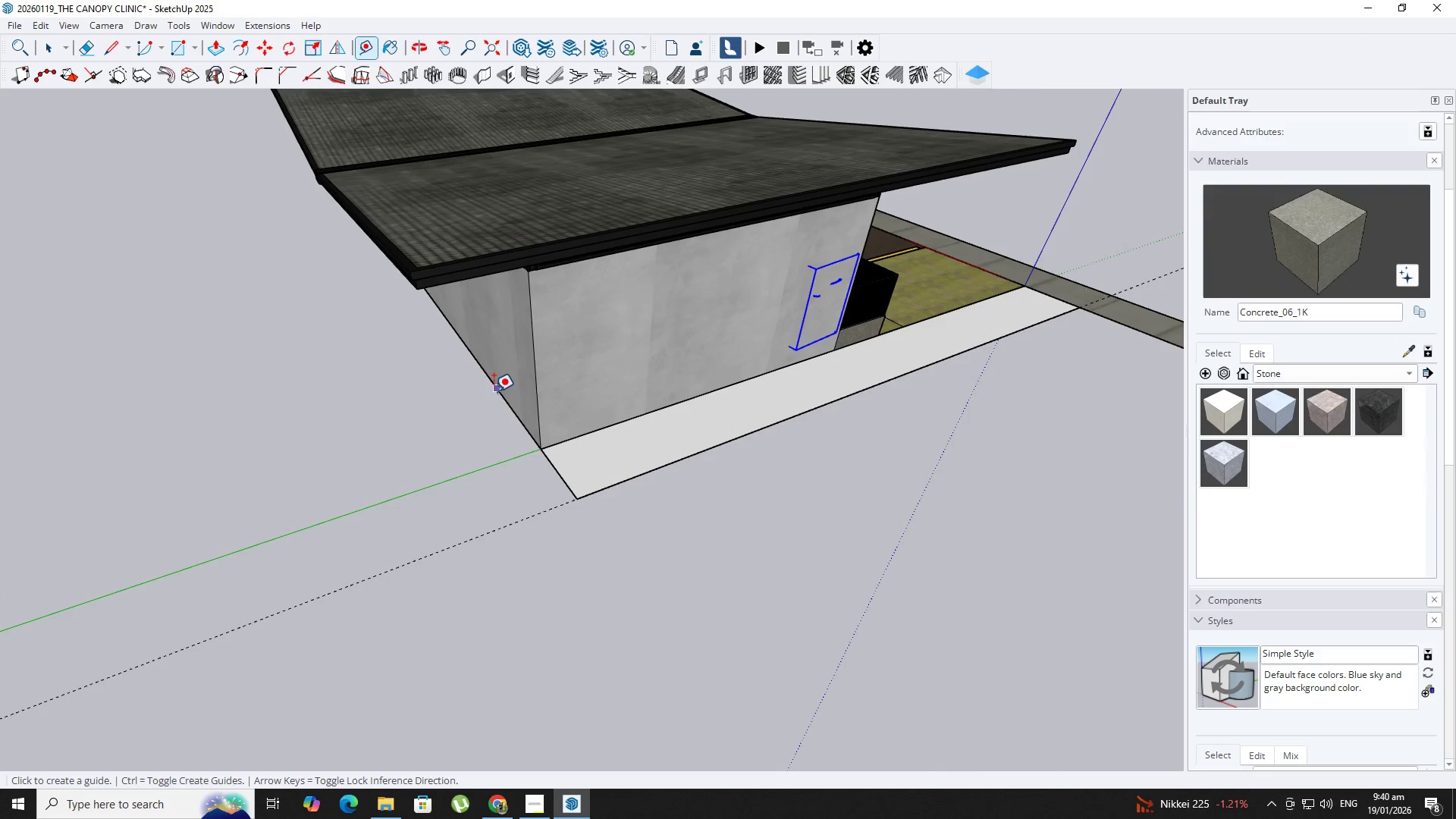 
left_click([494, 391])
 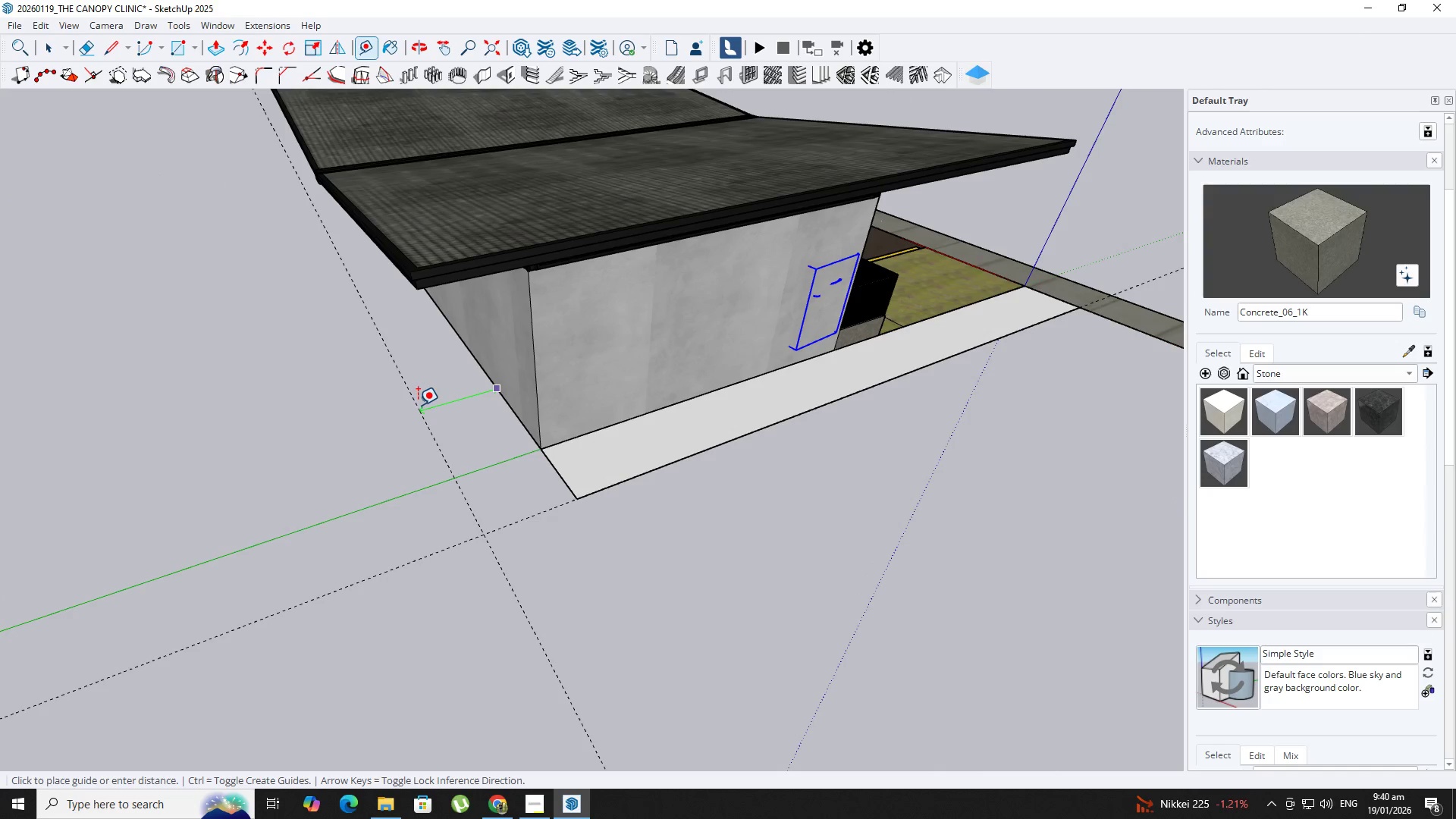 
key(Numpad1)
 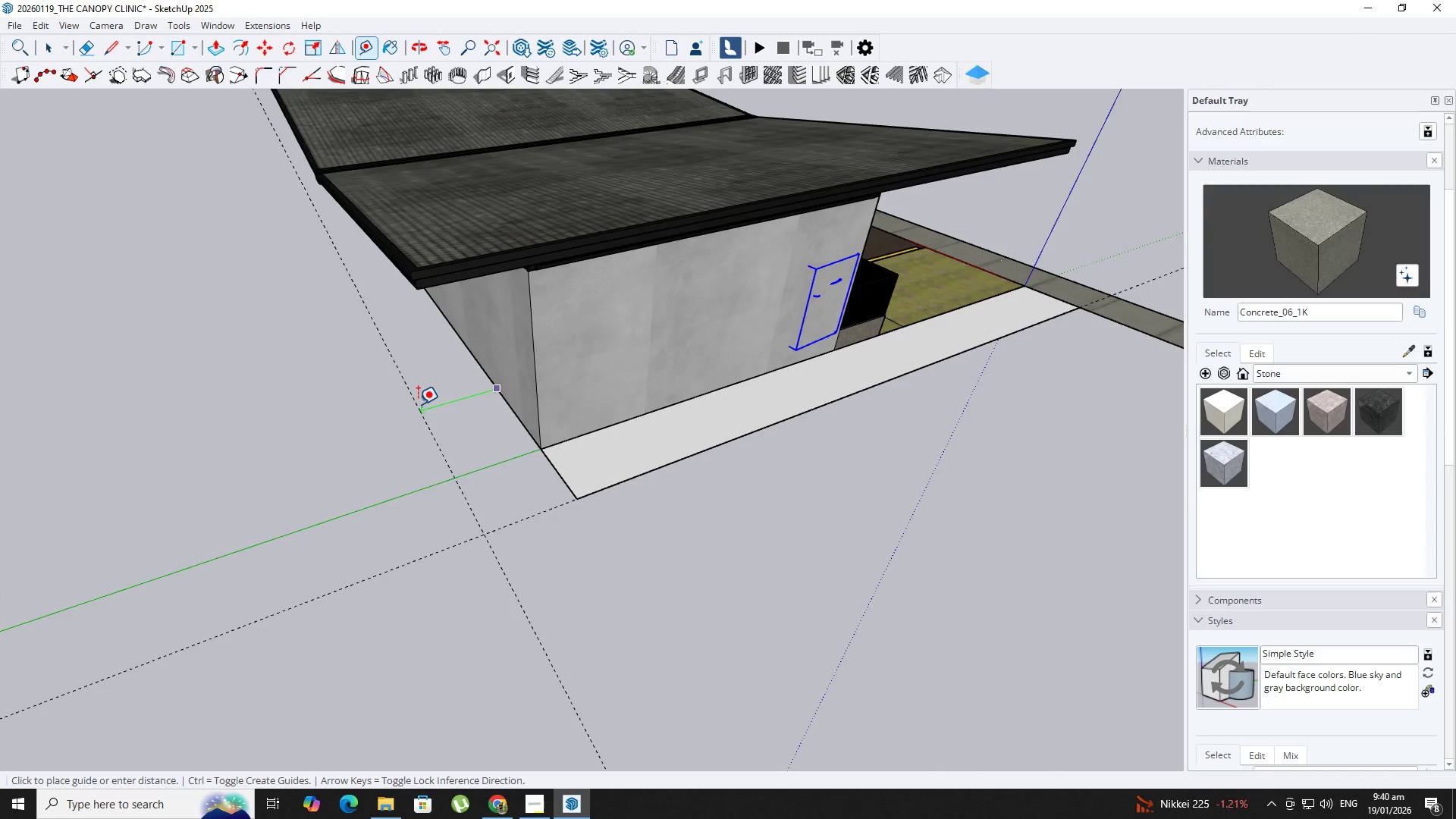 
key(NumpadDecimal)
 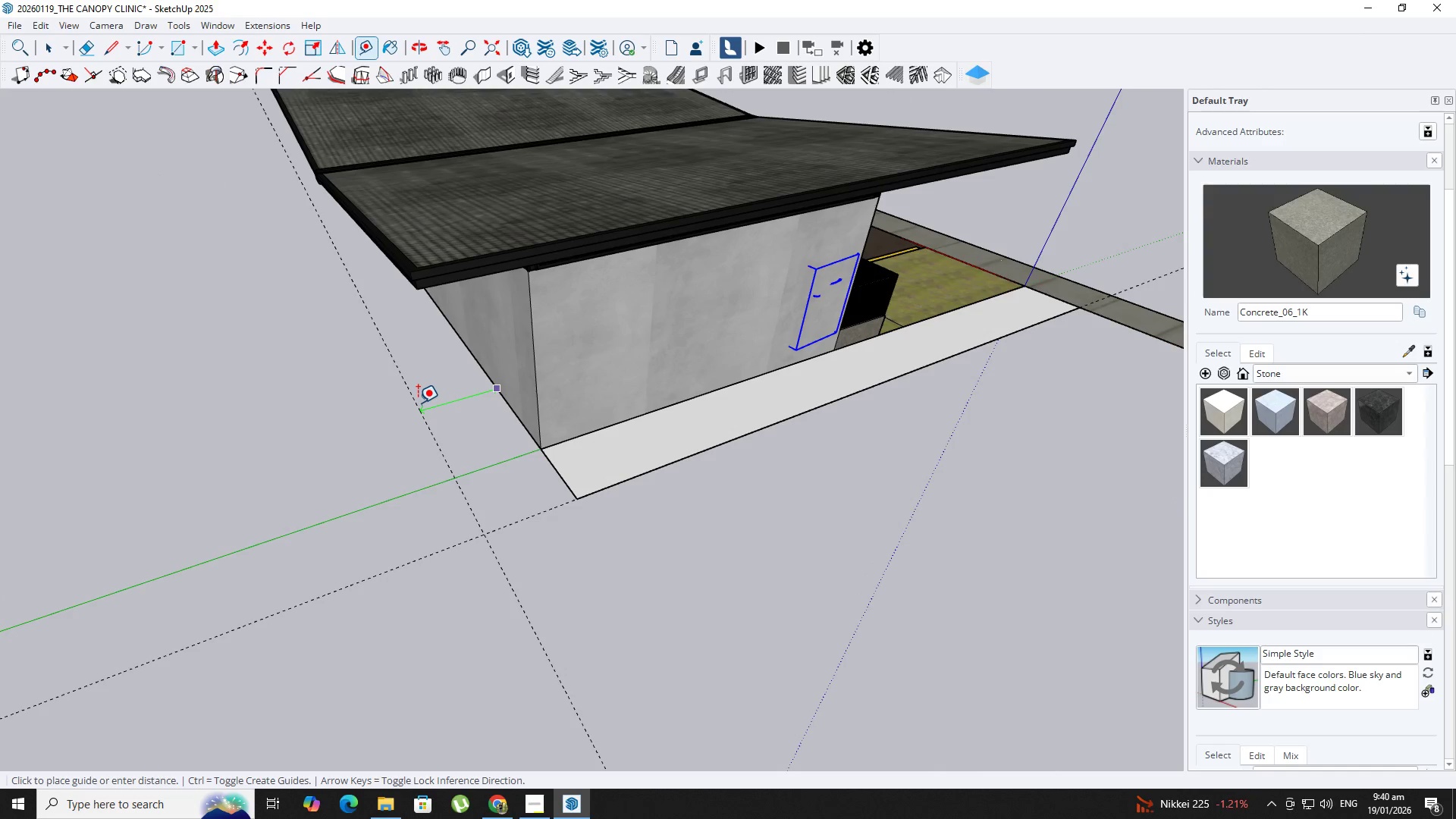 
key(Numpad5)
 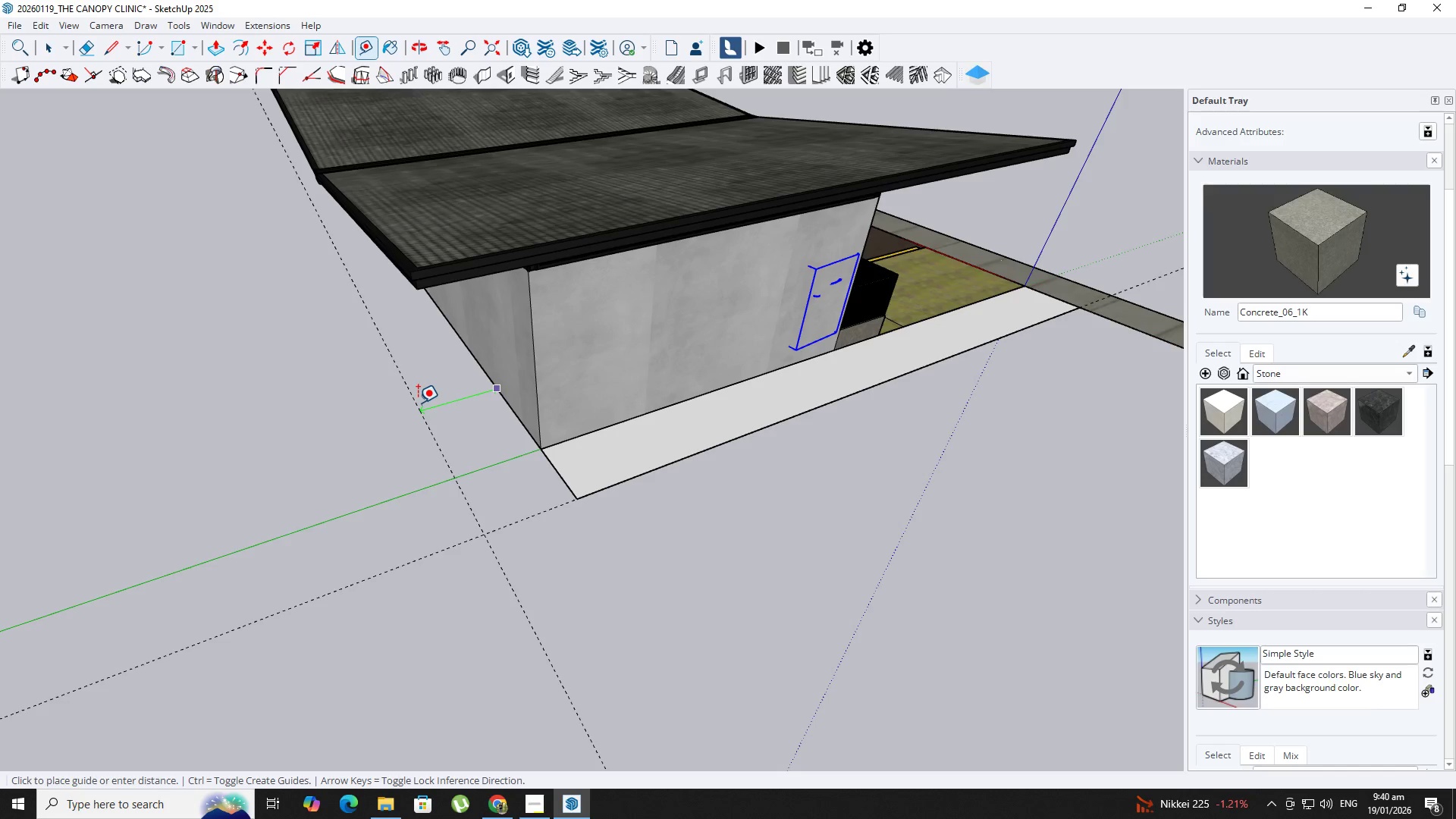 
key(NumpadEnter)
 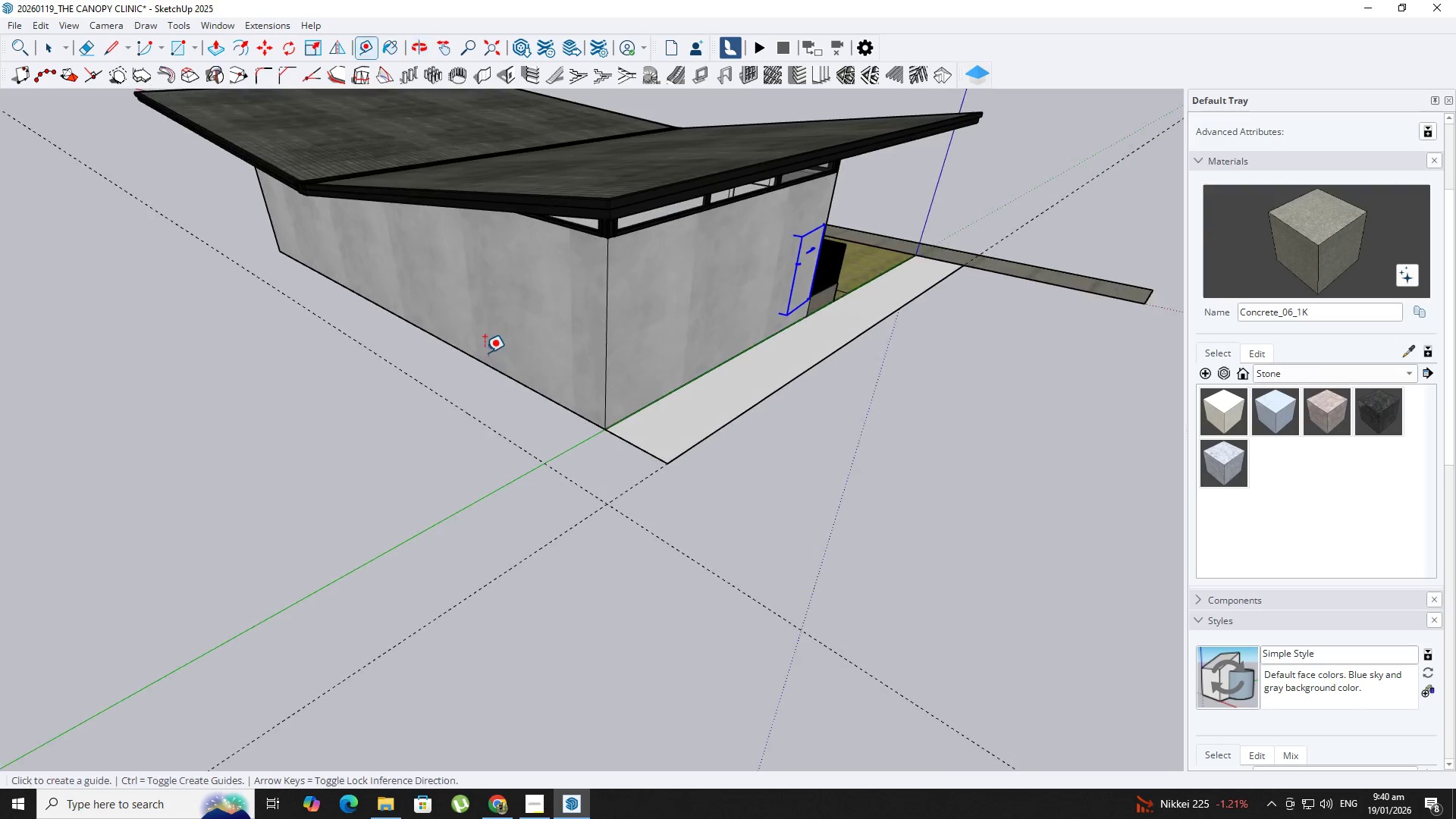 
key(Shift+ShiftLeft)
 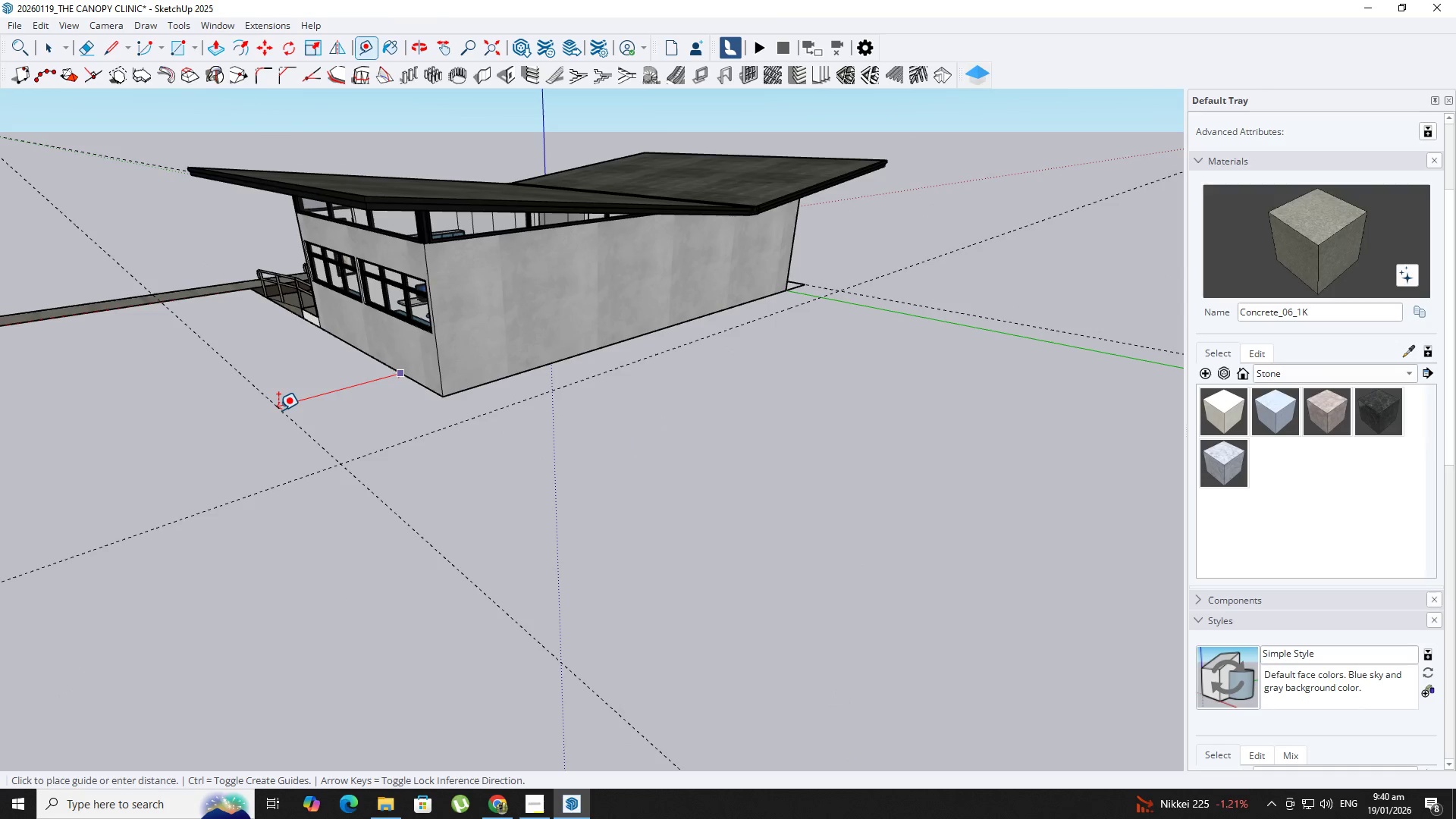 
scroll: coordinate [419, 341], scroll_direction: up, amount: 1.0
 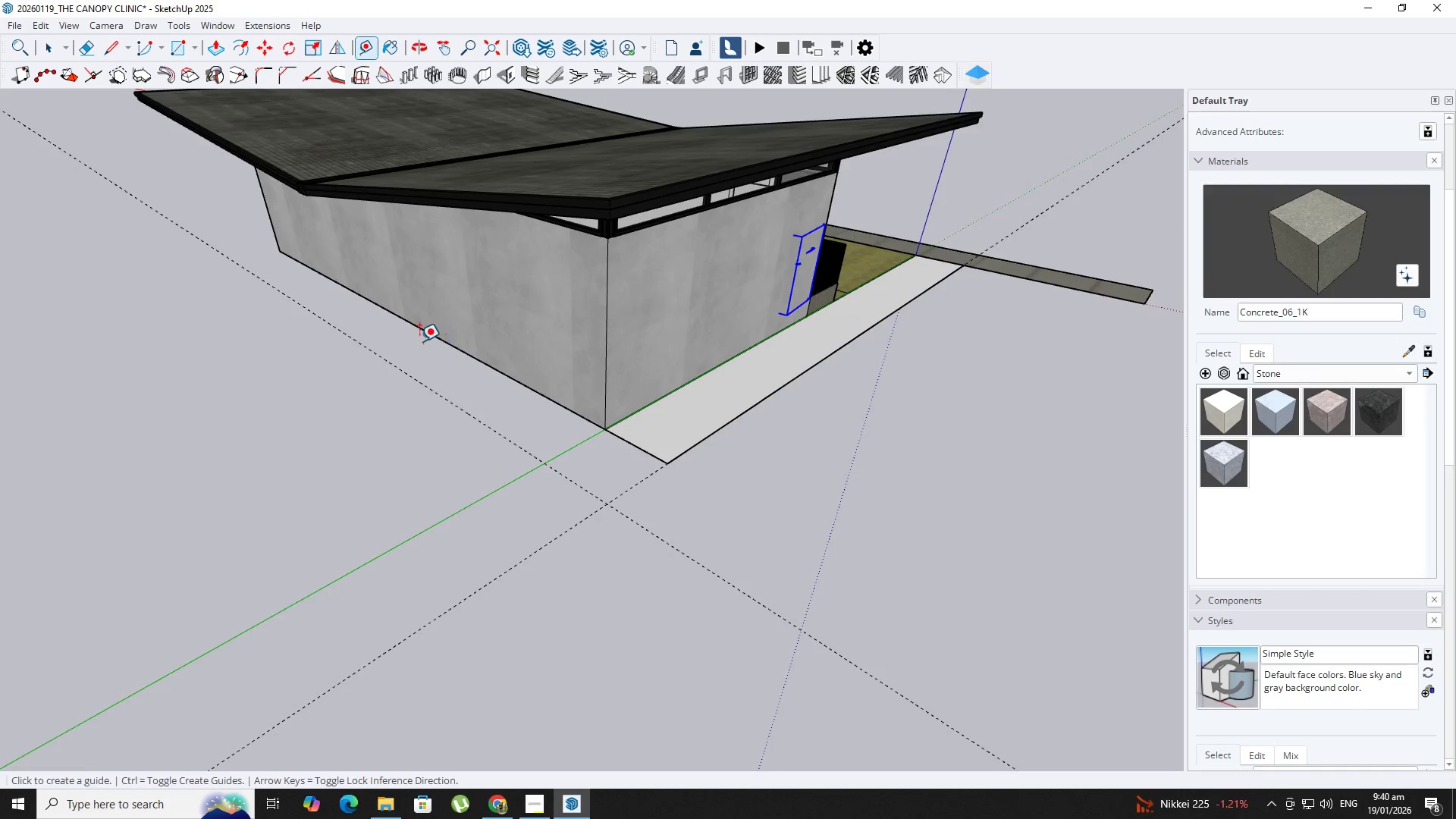 
key(Numpad1)
 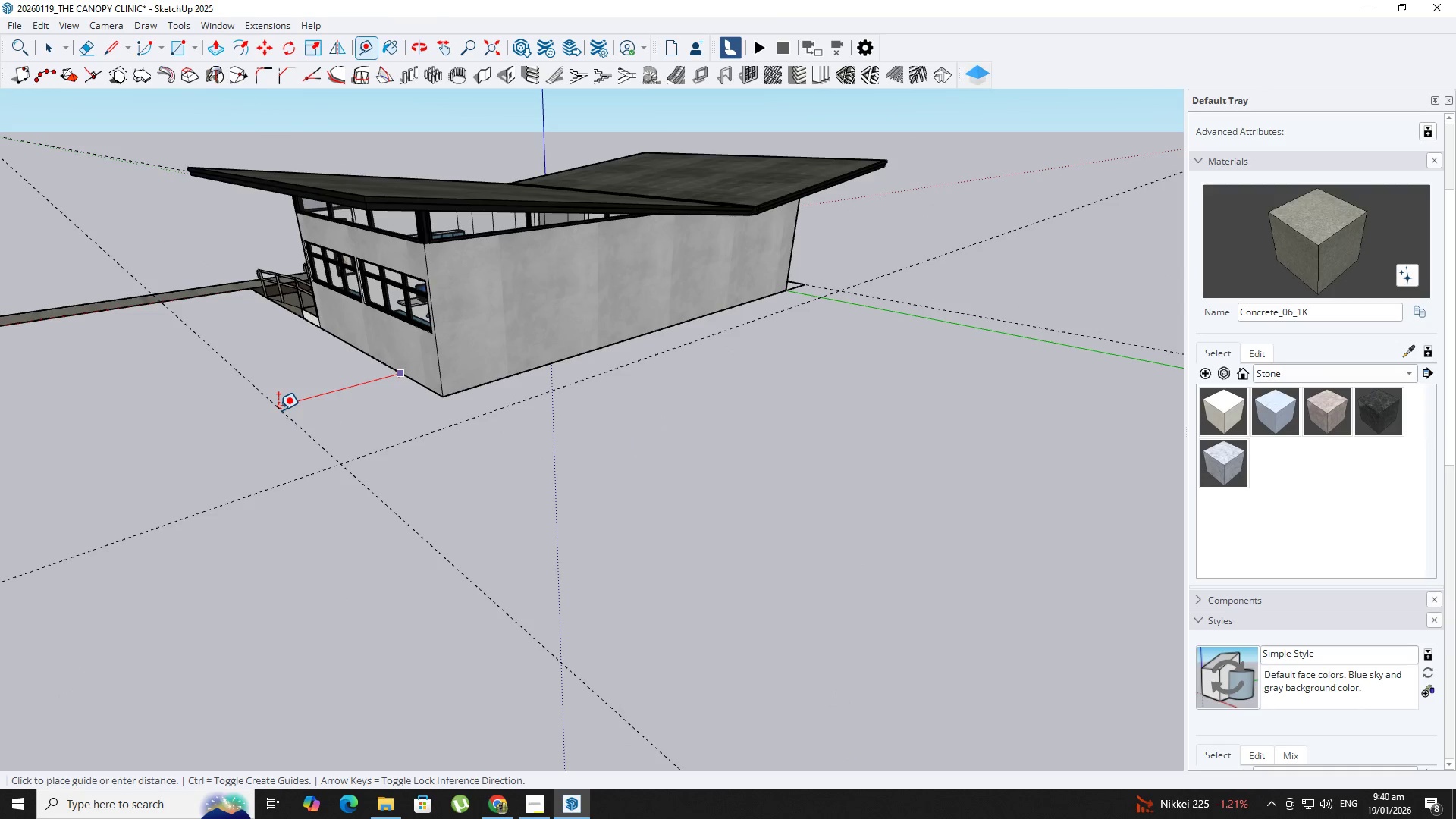 
key(NumpadDecimal)
 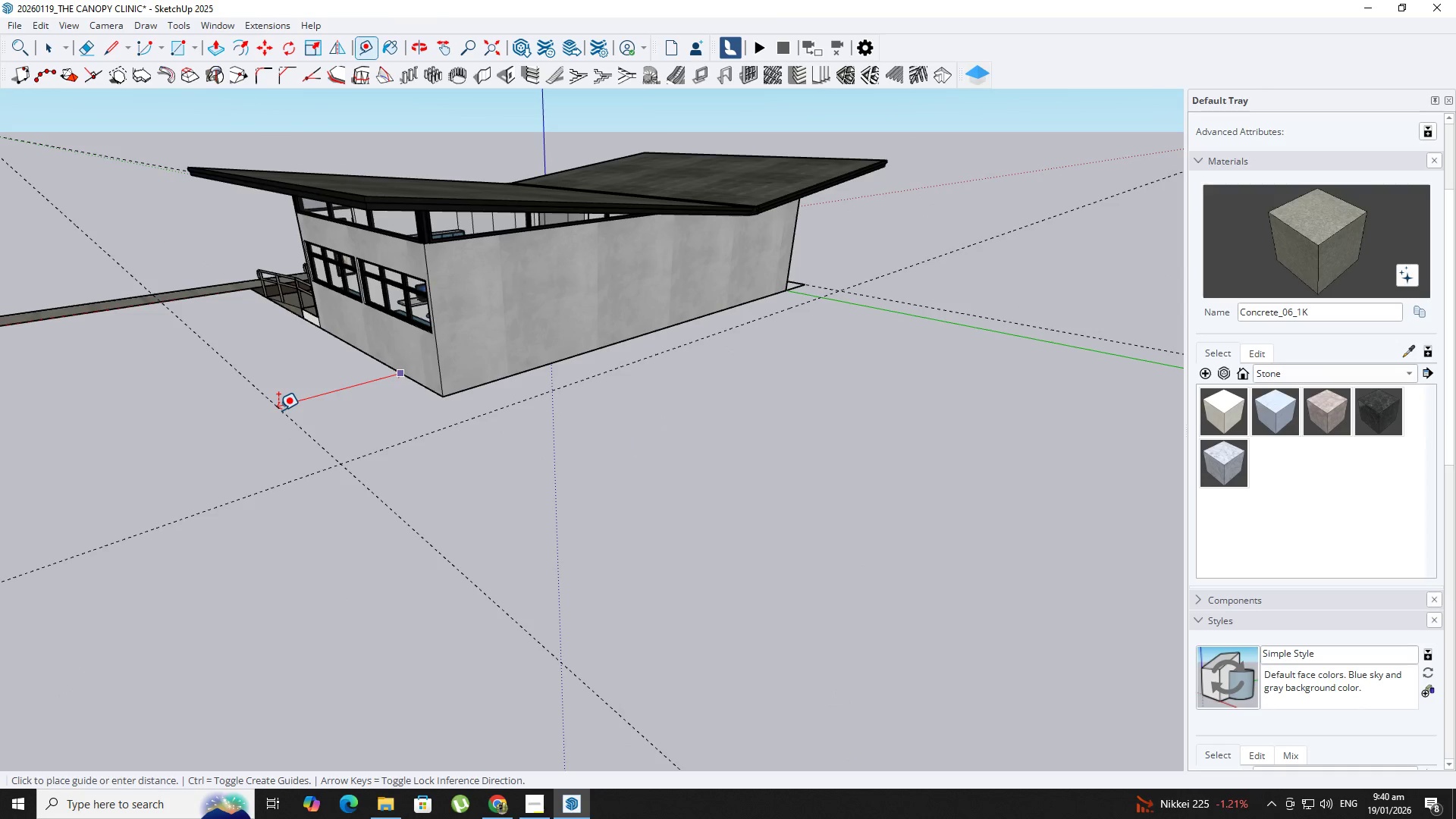 
key(Numpad5)
 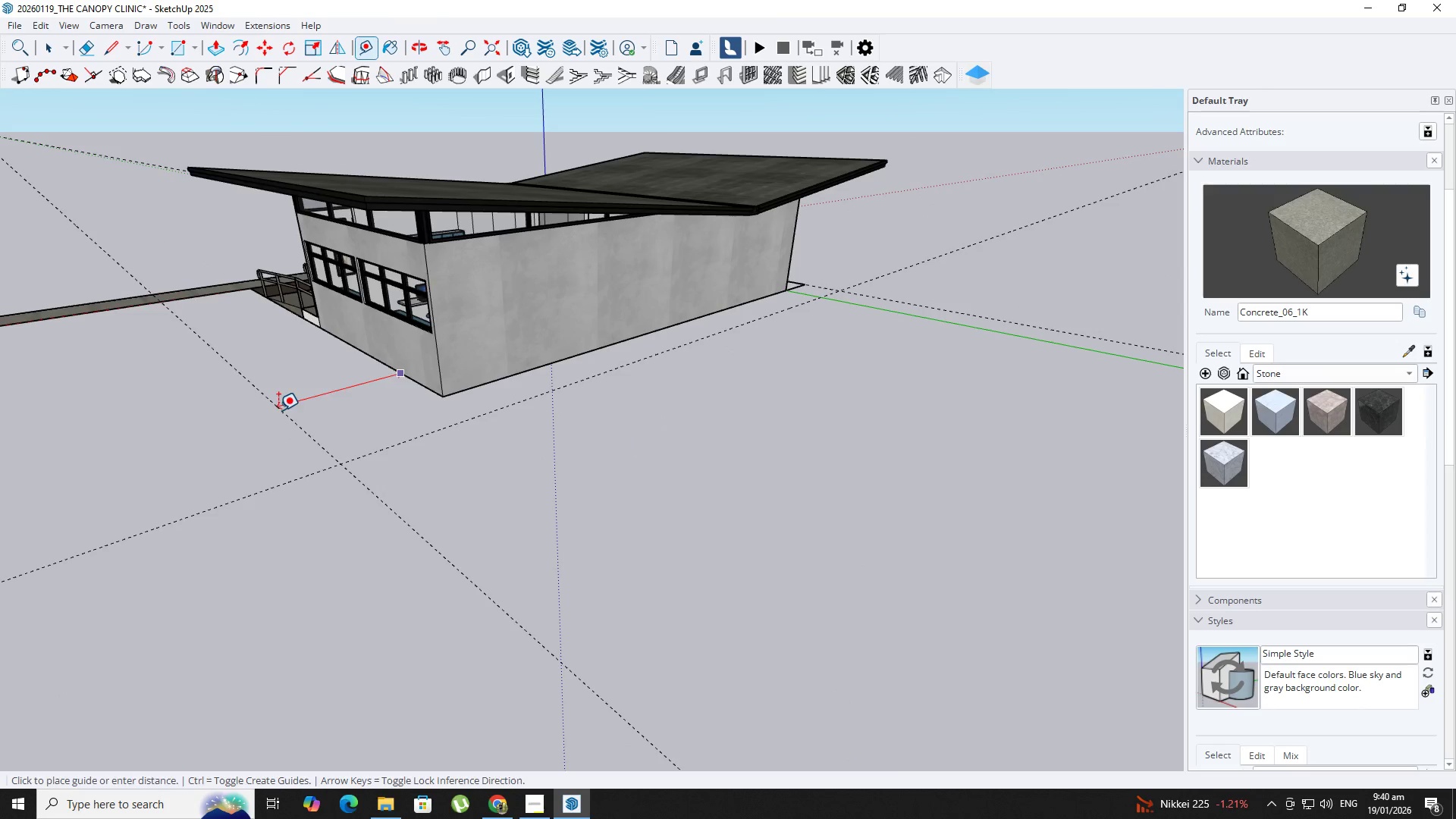 
key(NumpadEnter)
 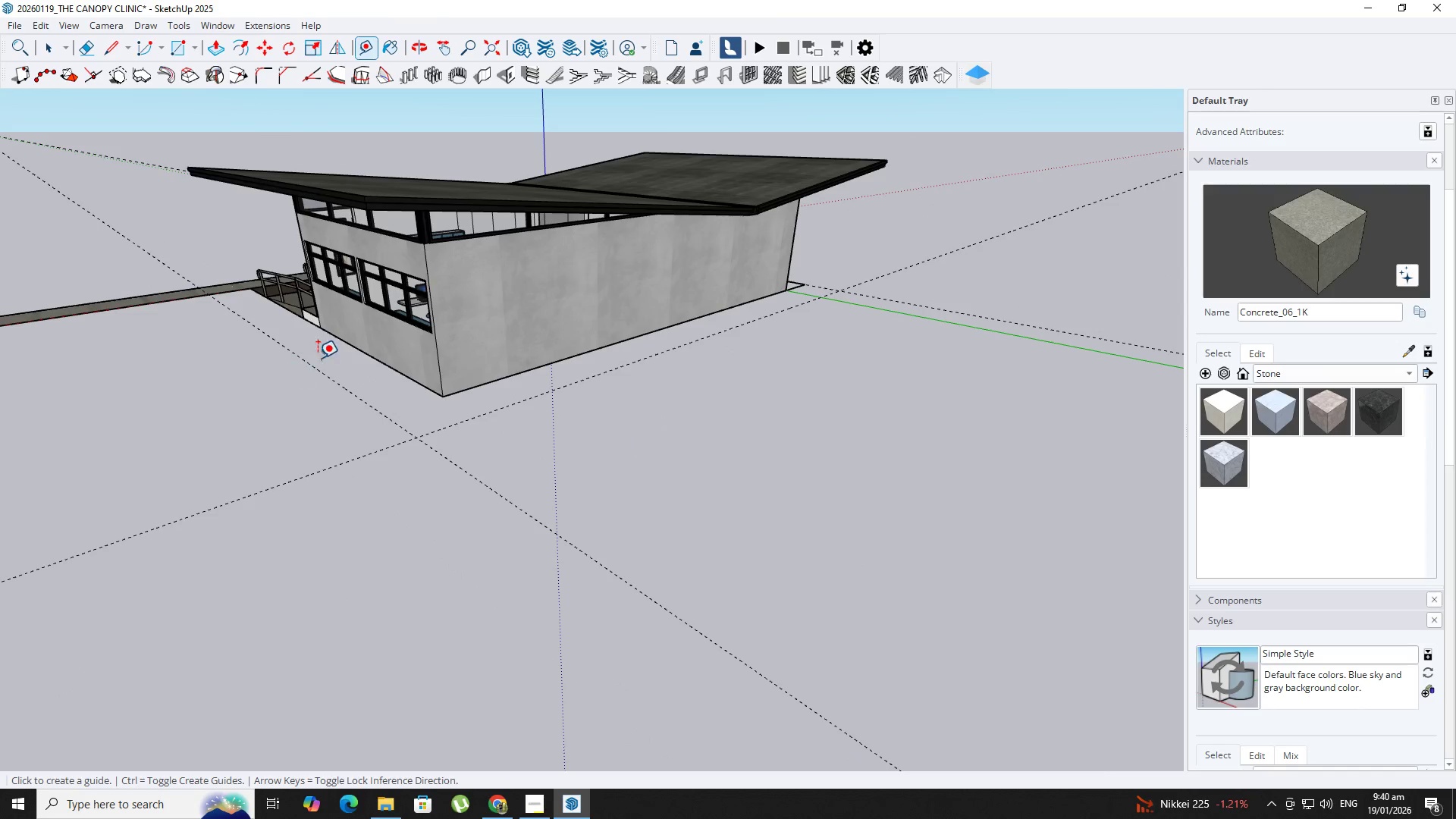 
key(Space)
 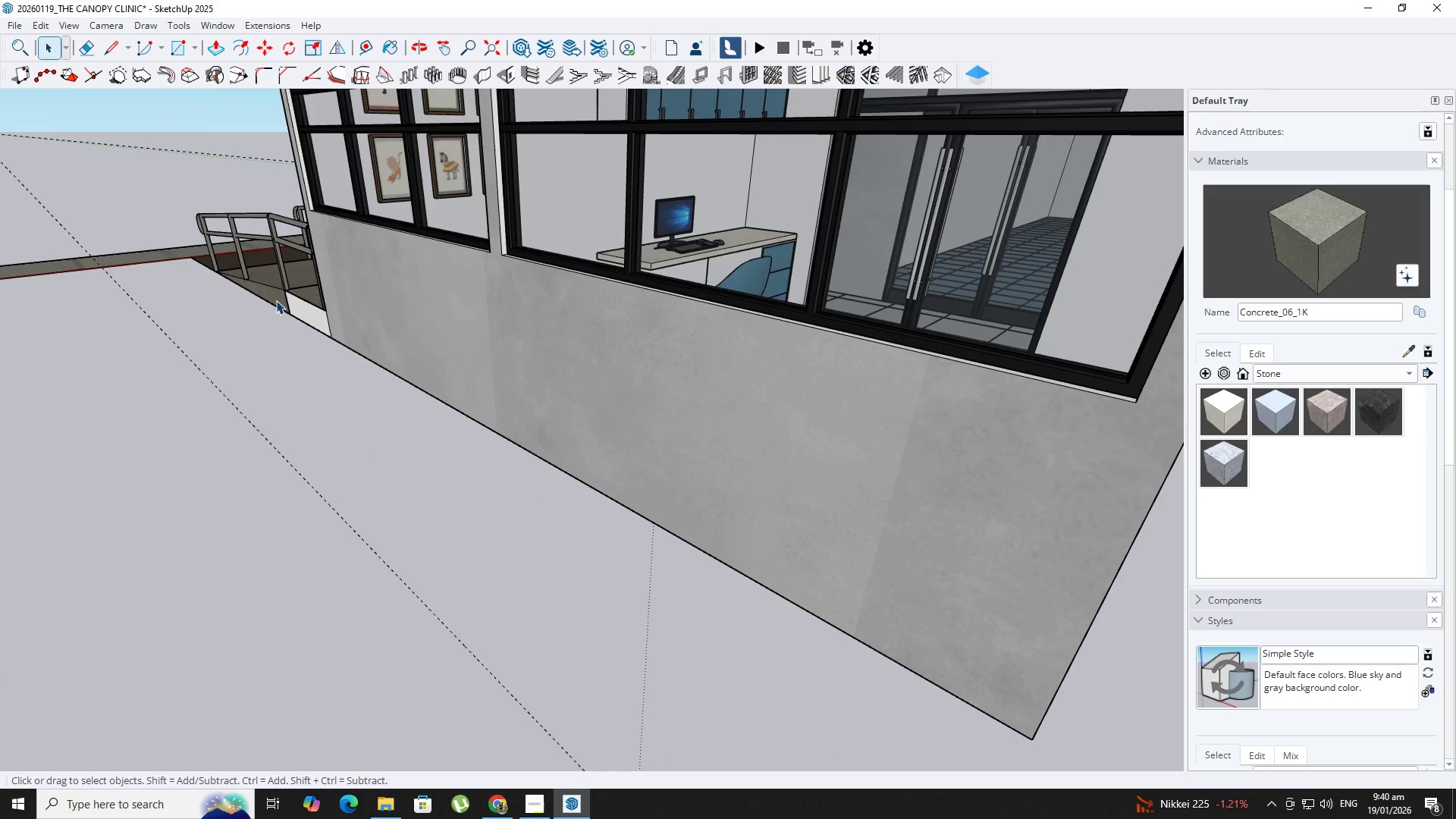 
key(B)
 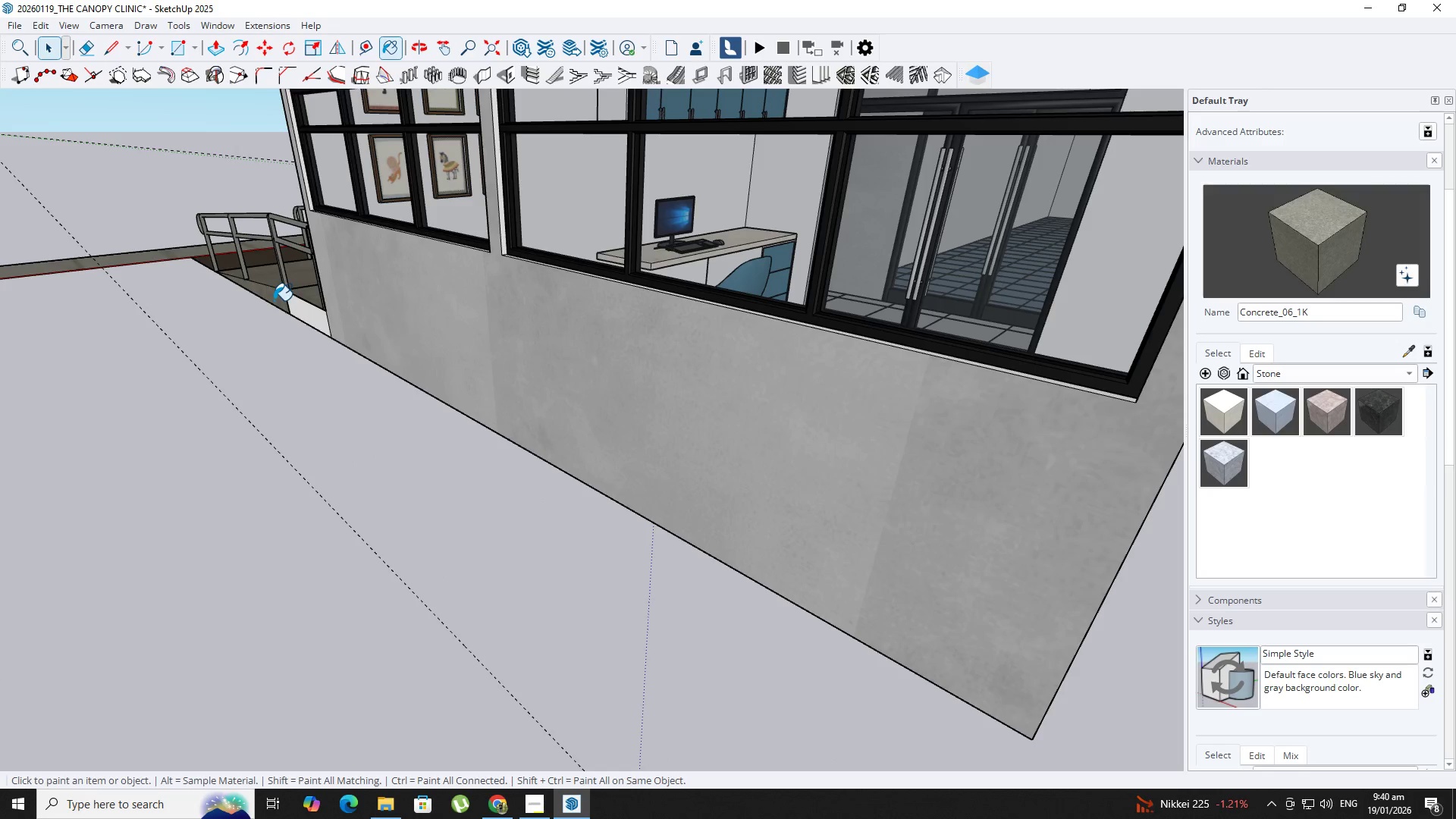 
scroll: coordinate [288, 296], scroll_direction: up, amount: 10.0
 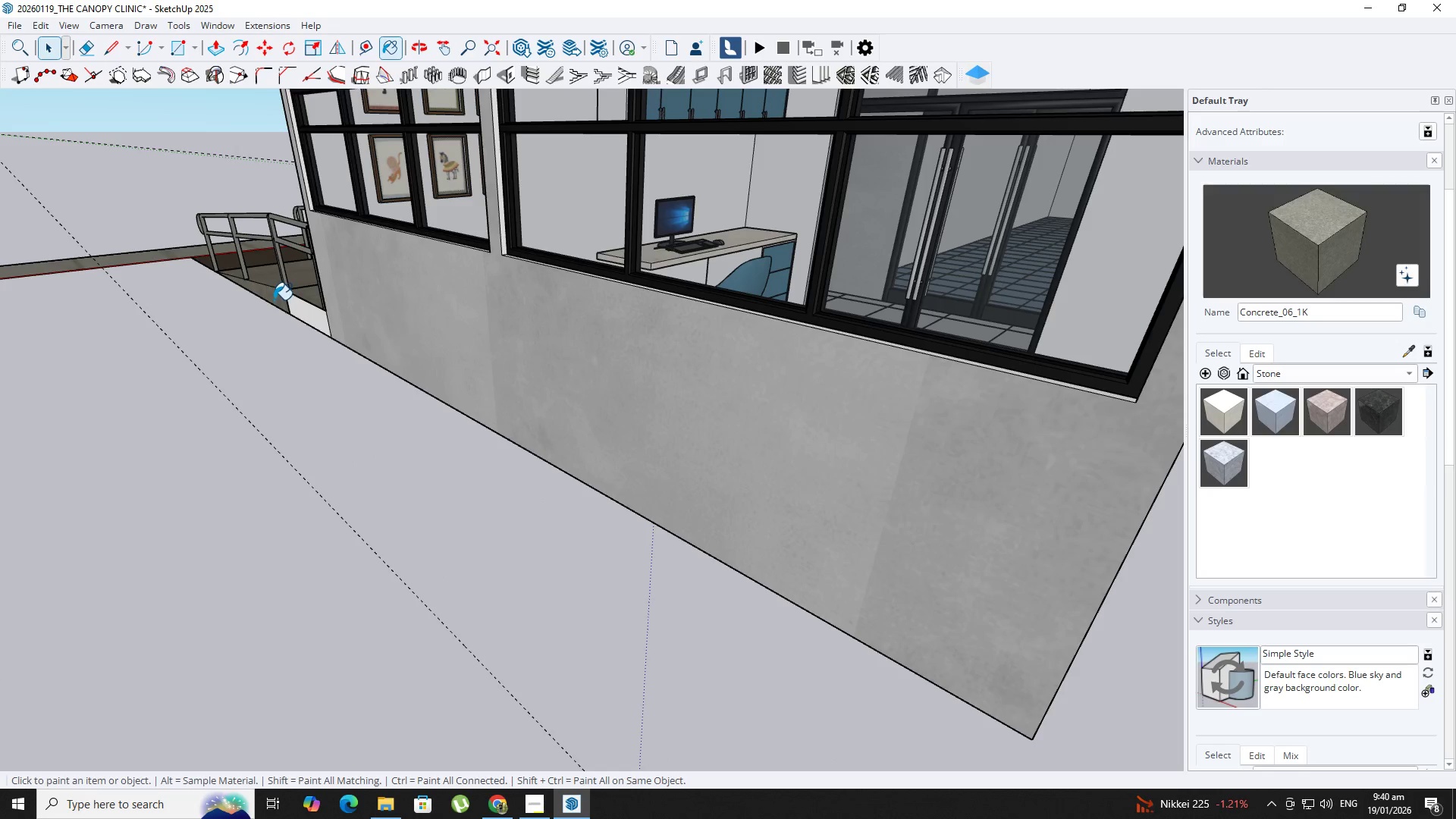 
key(N)
 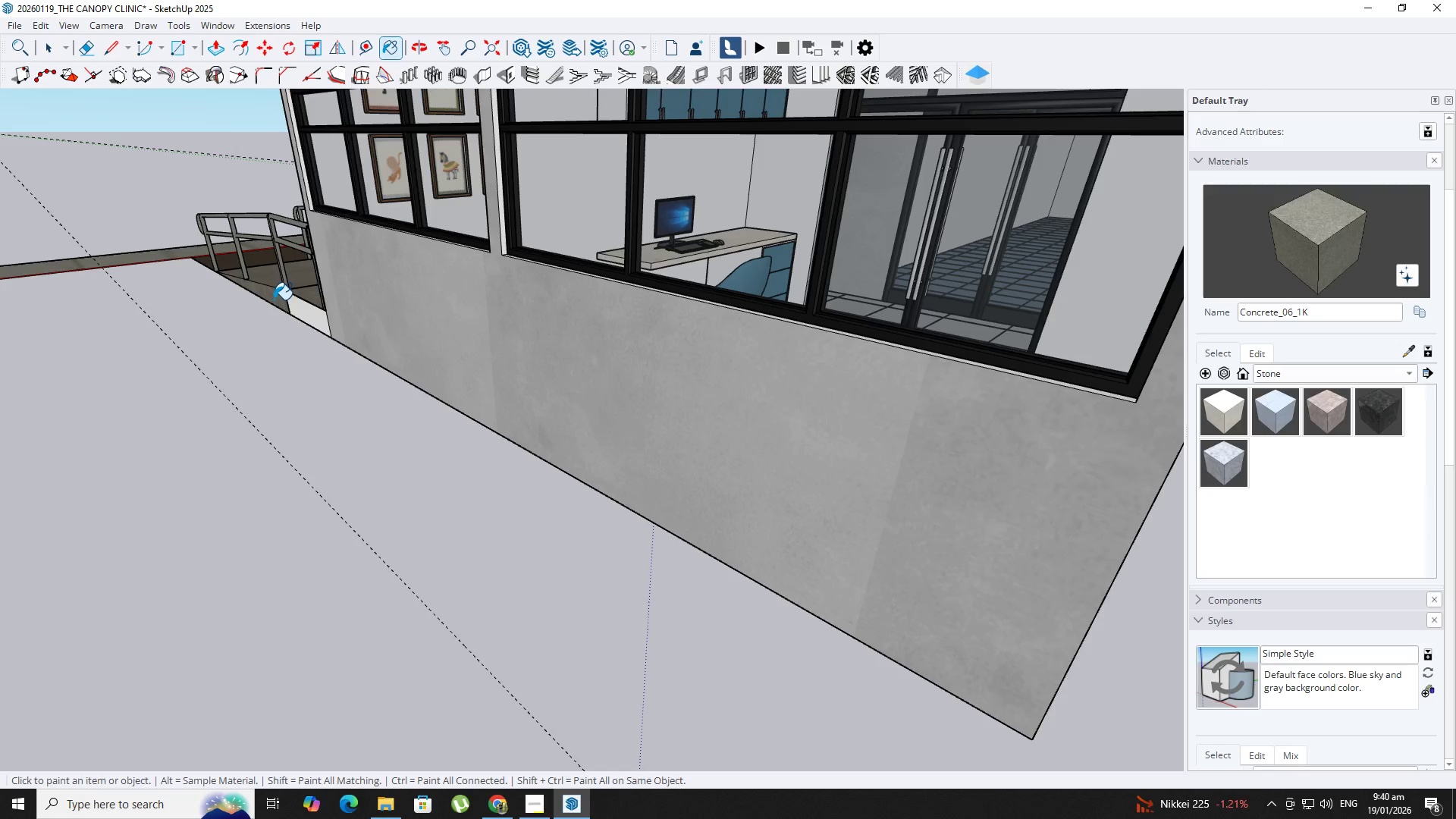 
hold_key(key=AltLeft, duration=0.36)
left_click([275, 299])
 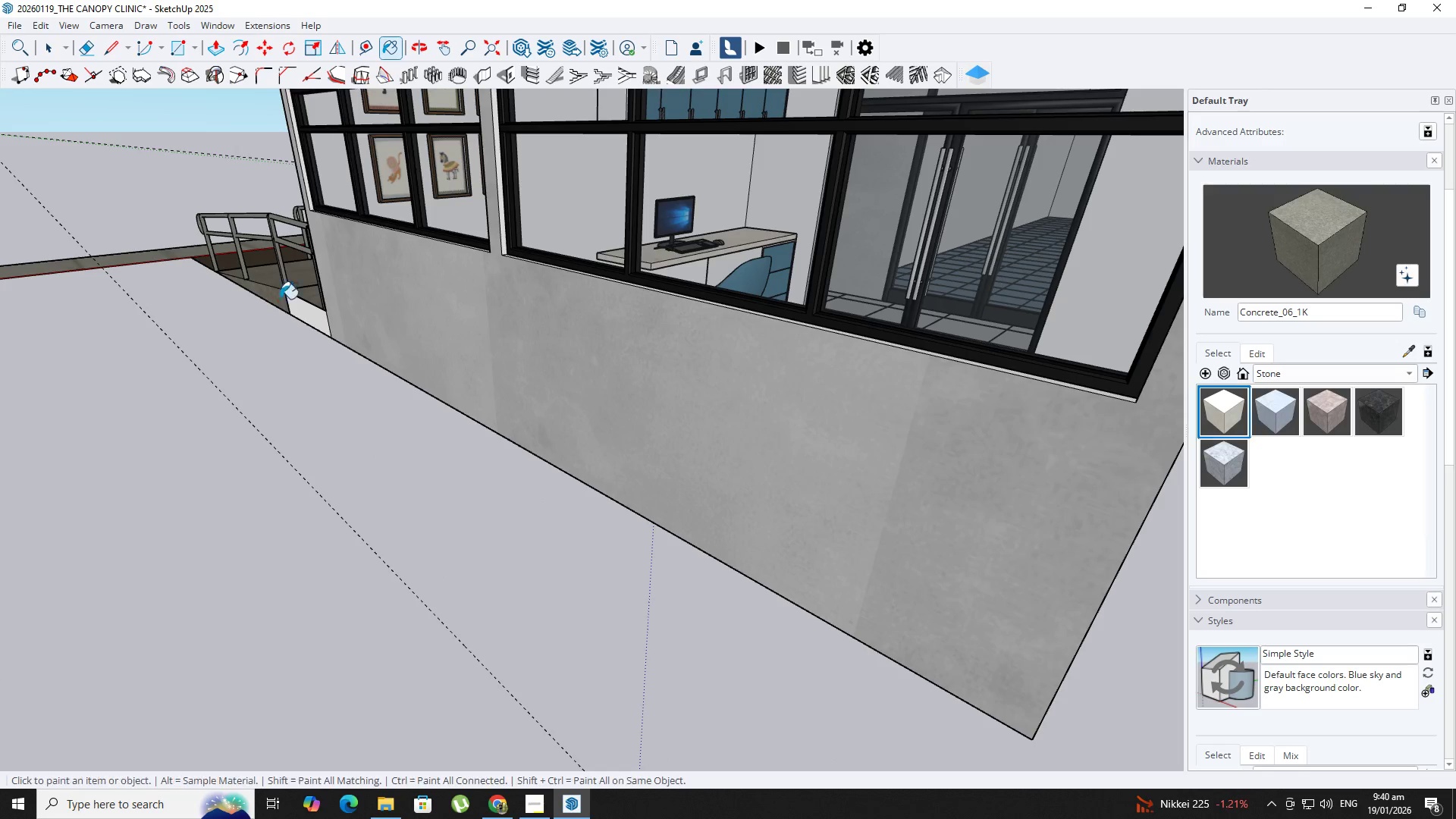 
key(Space)
 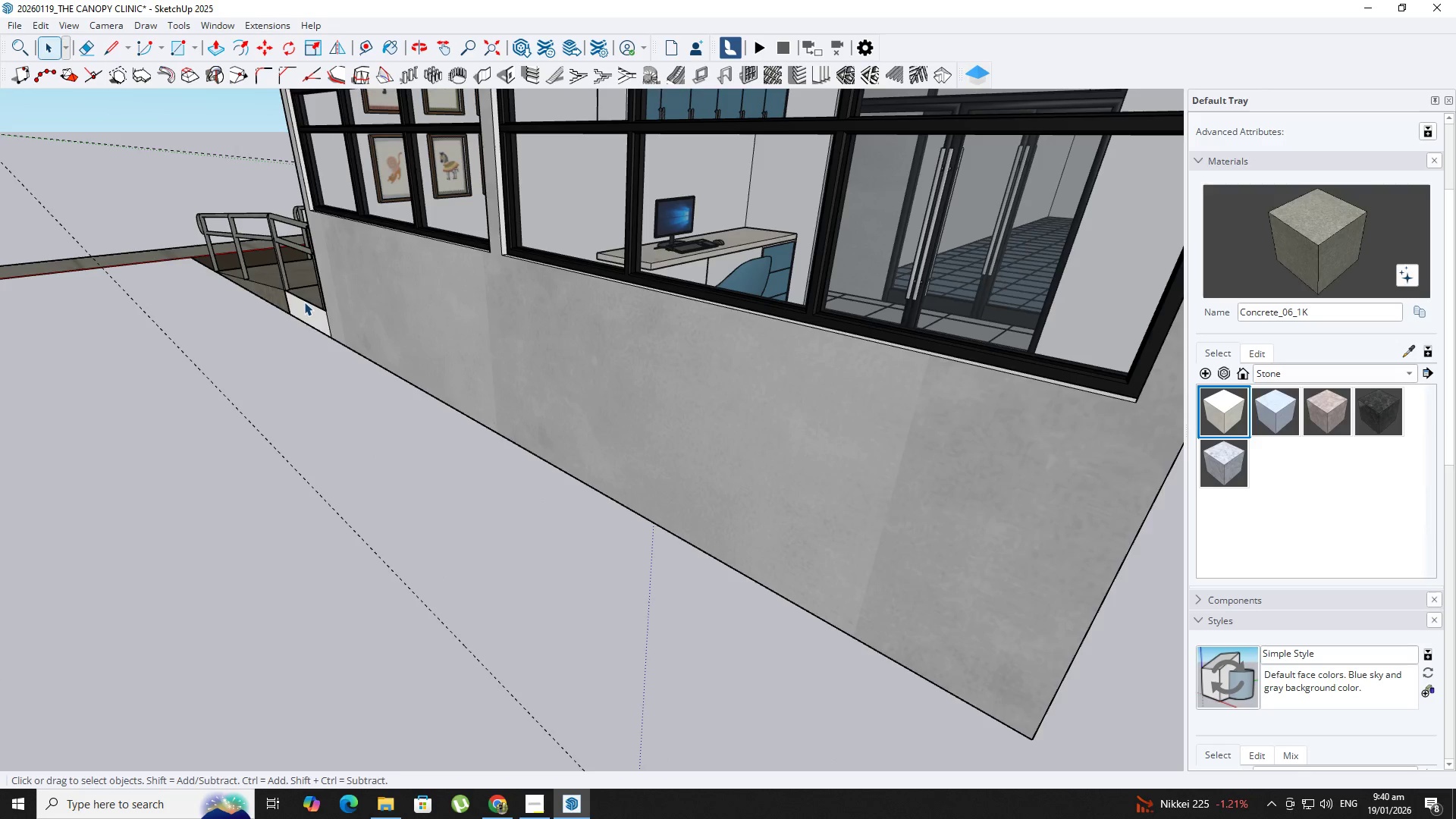 
double_click([303, 303])
 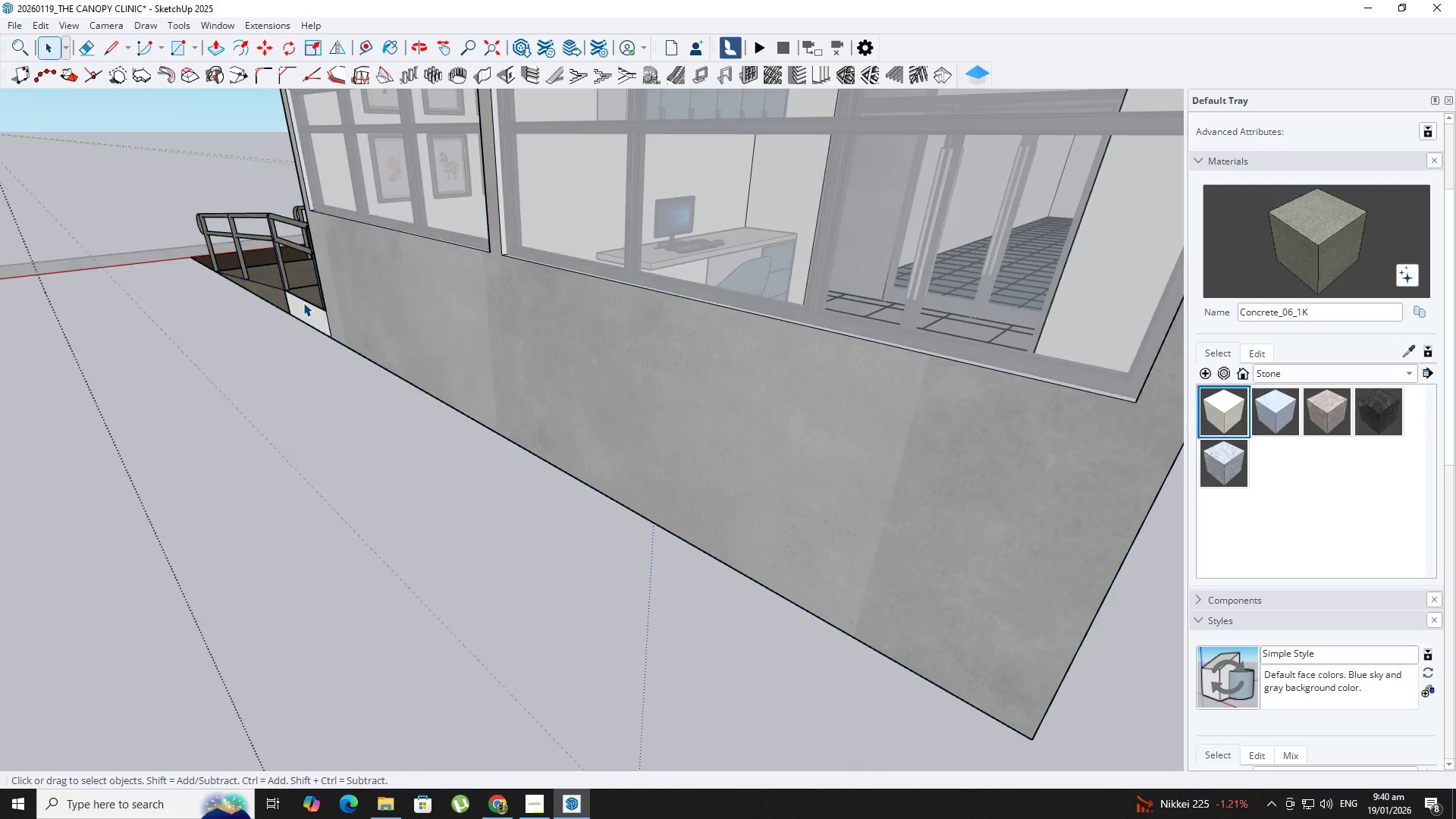 
triple_click([303, 303])
 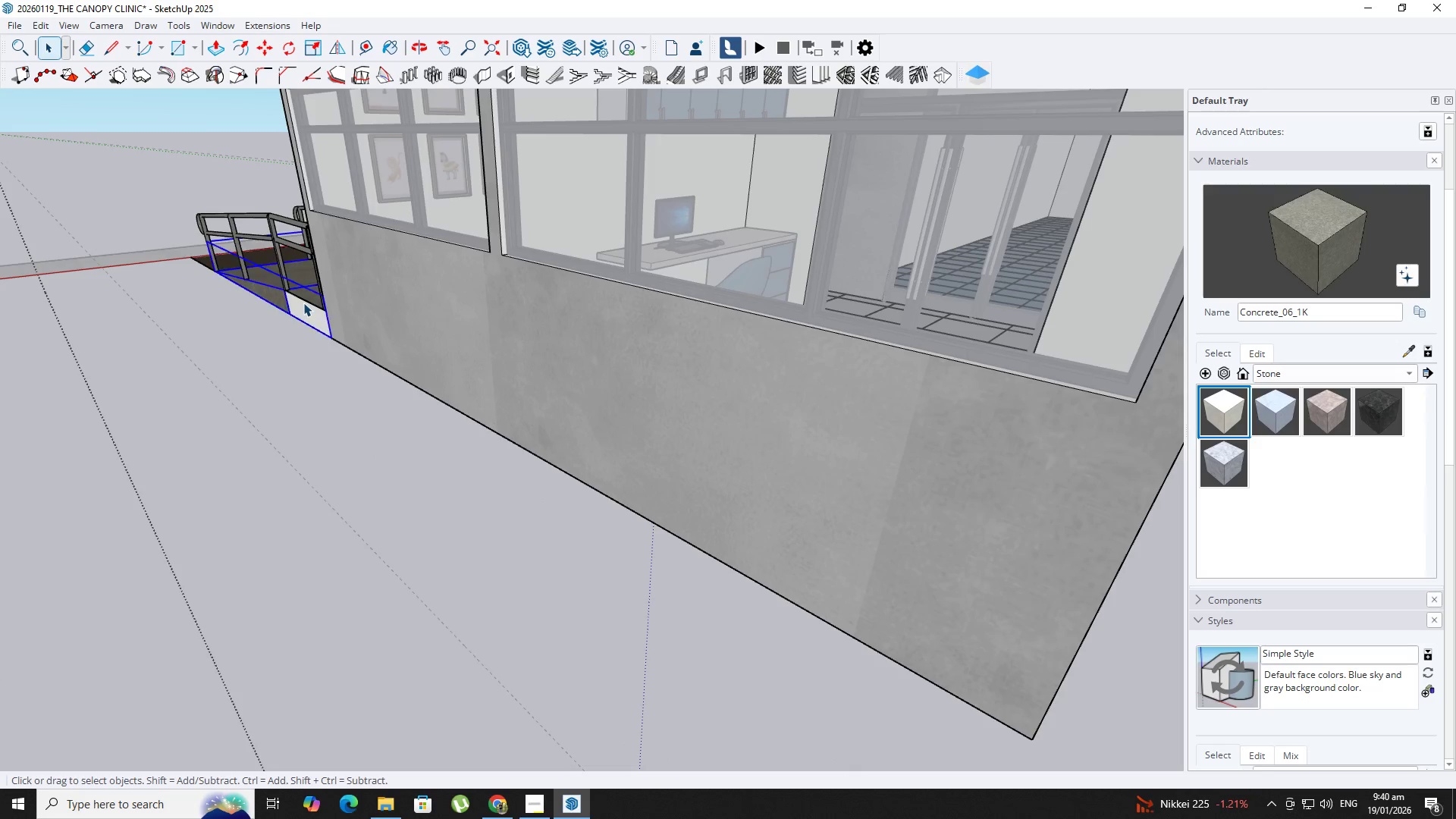 
triple_click([303, 303])
 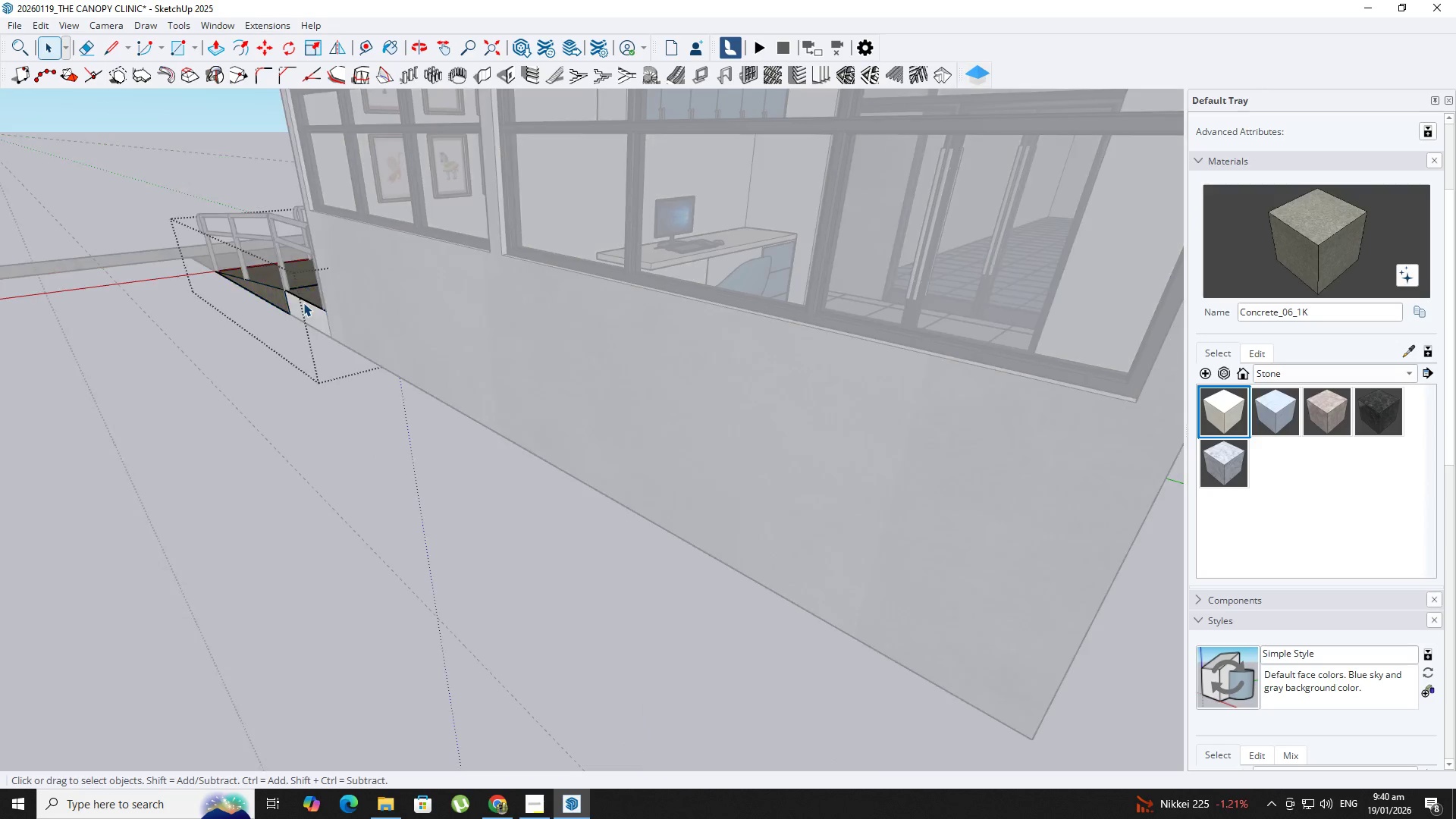 
triple_click([303, 303])
 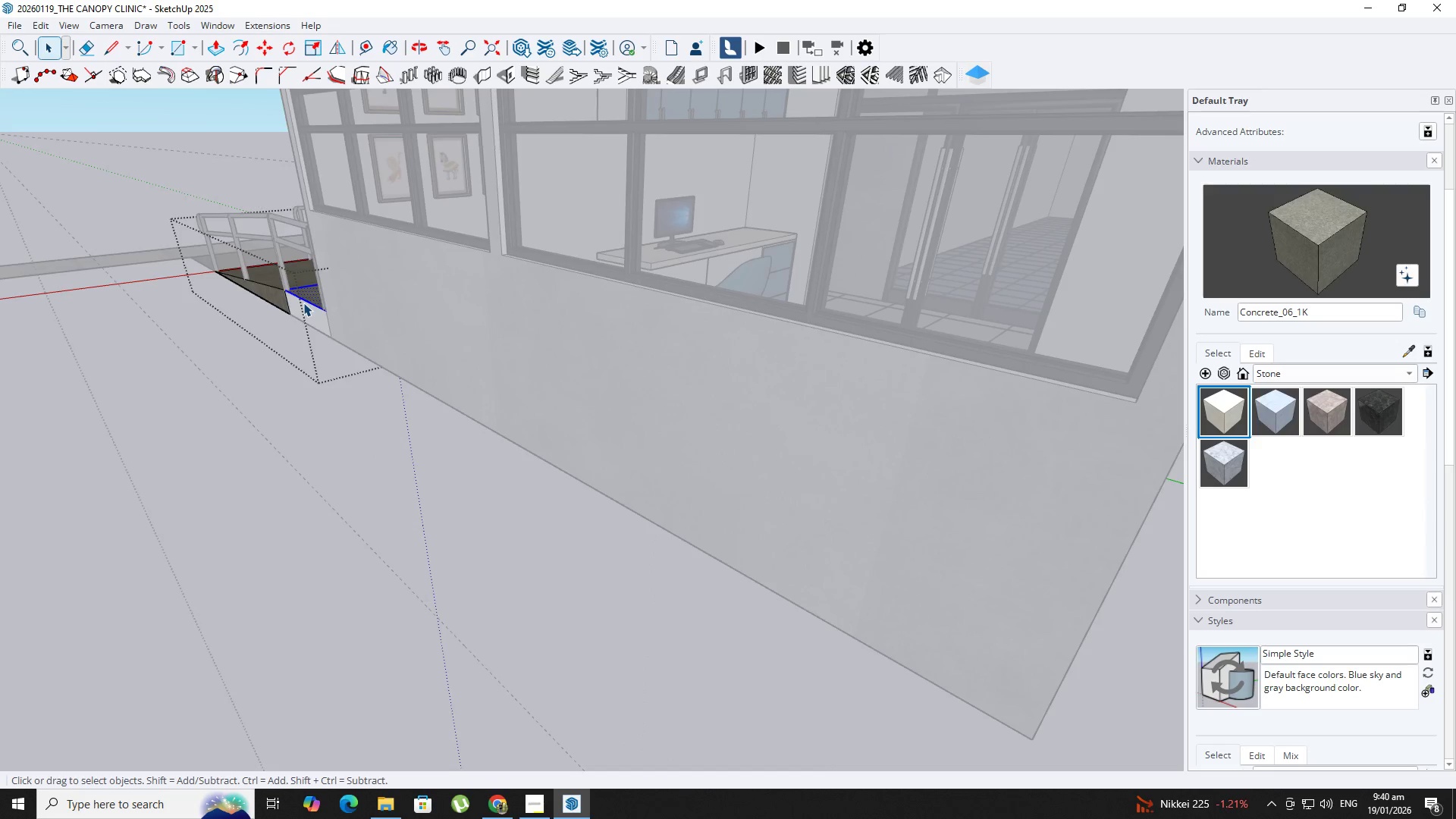 
triple_click([303, 303])
 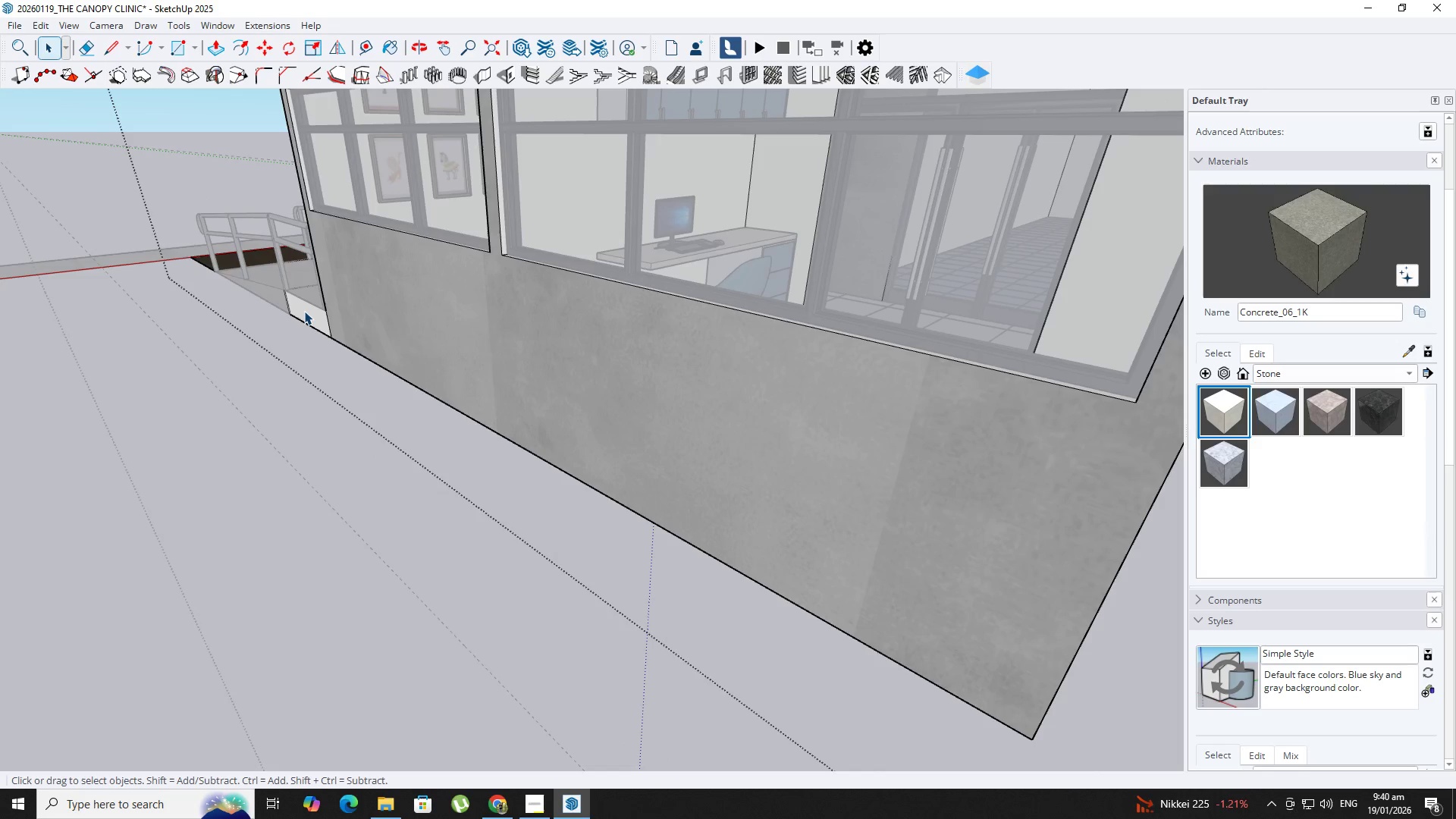 
triple_click([304, 311])
 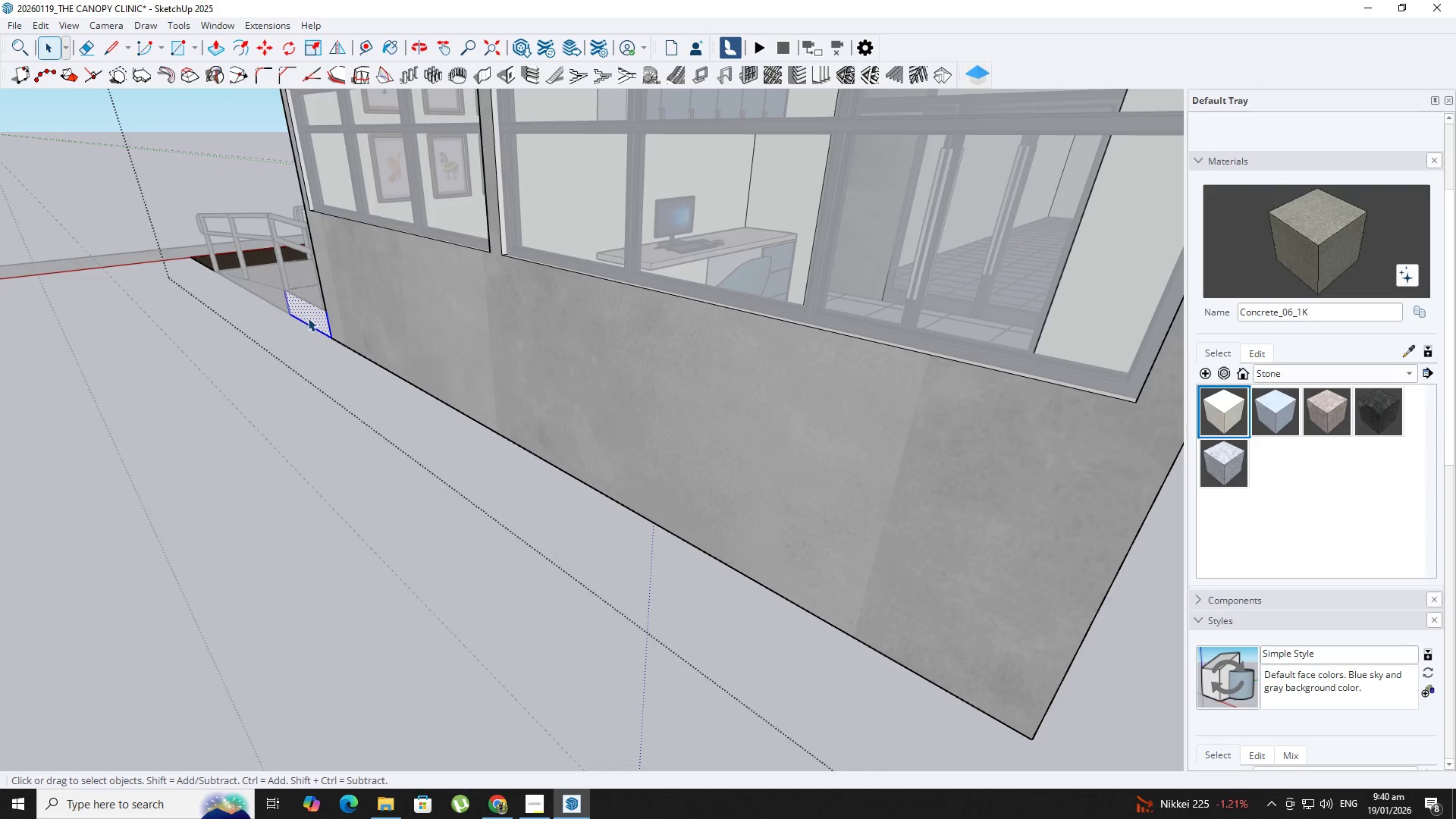 
key(B)
 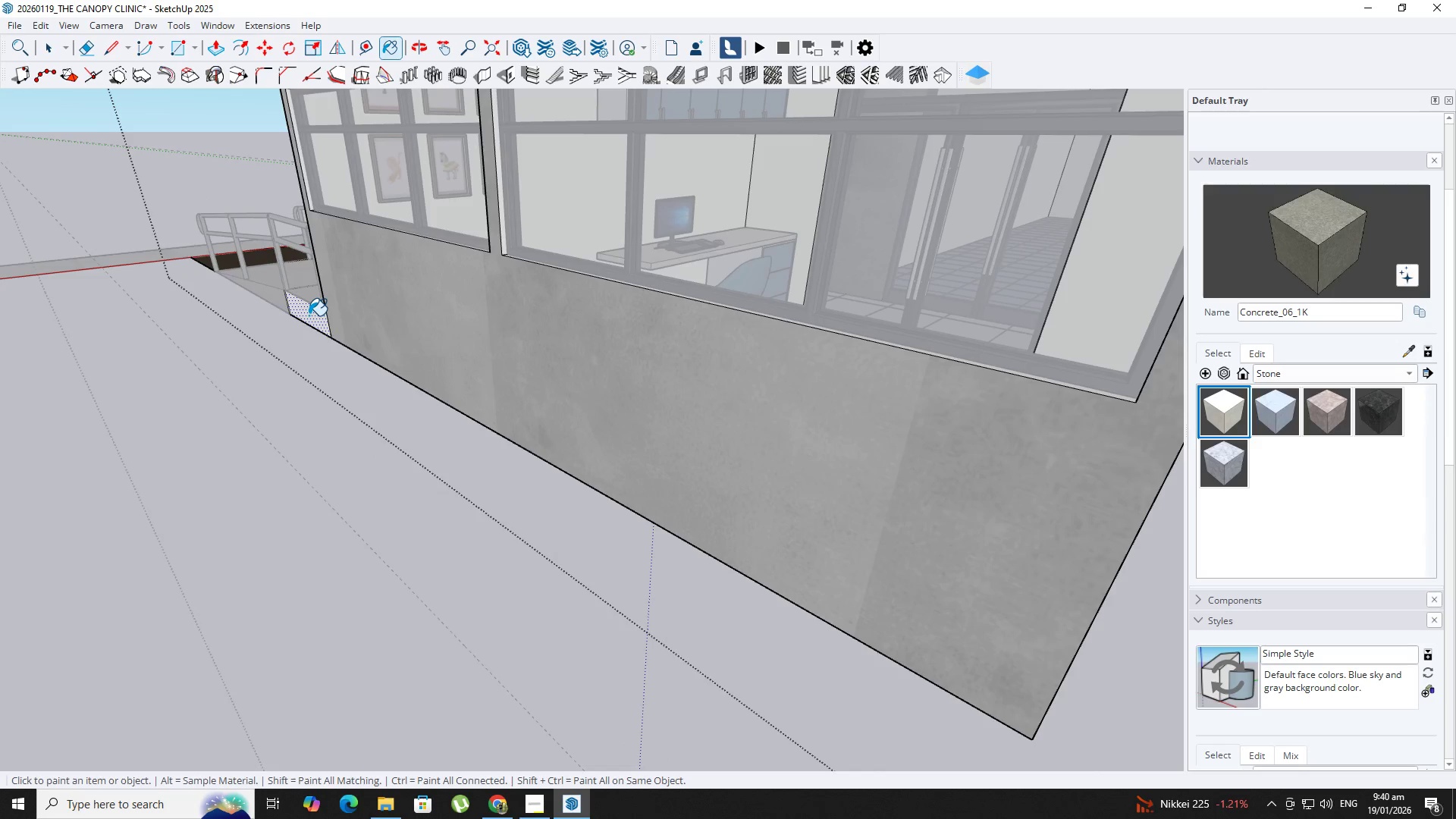 
left_click([309, 315])
 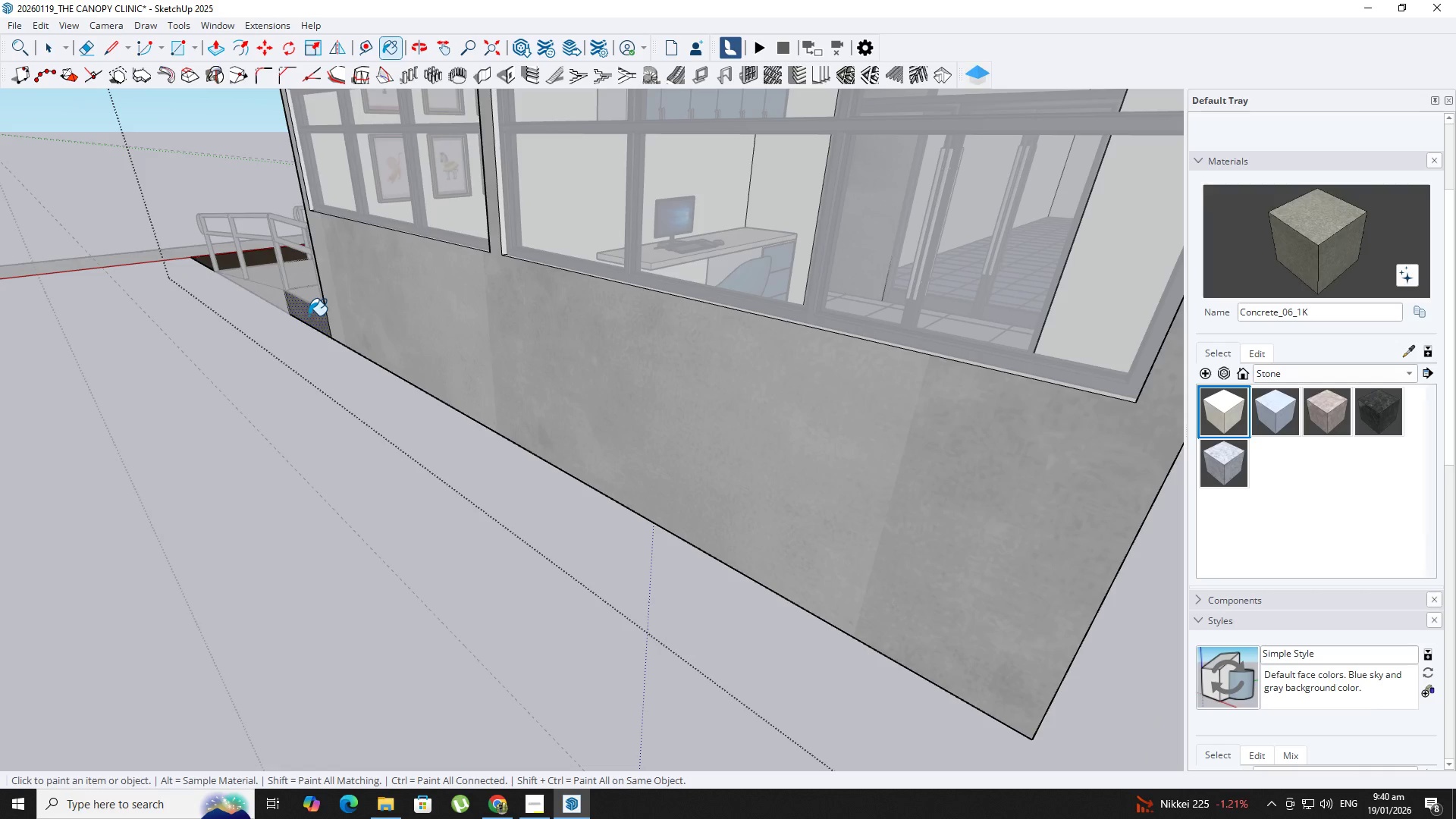 
key(Space)
 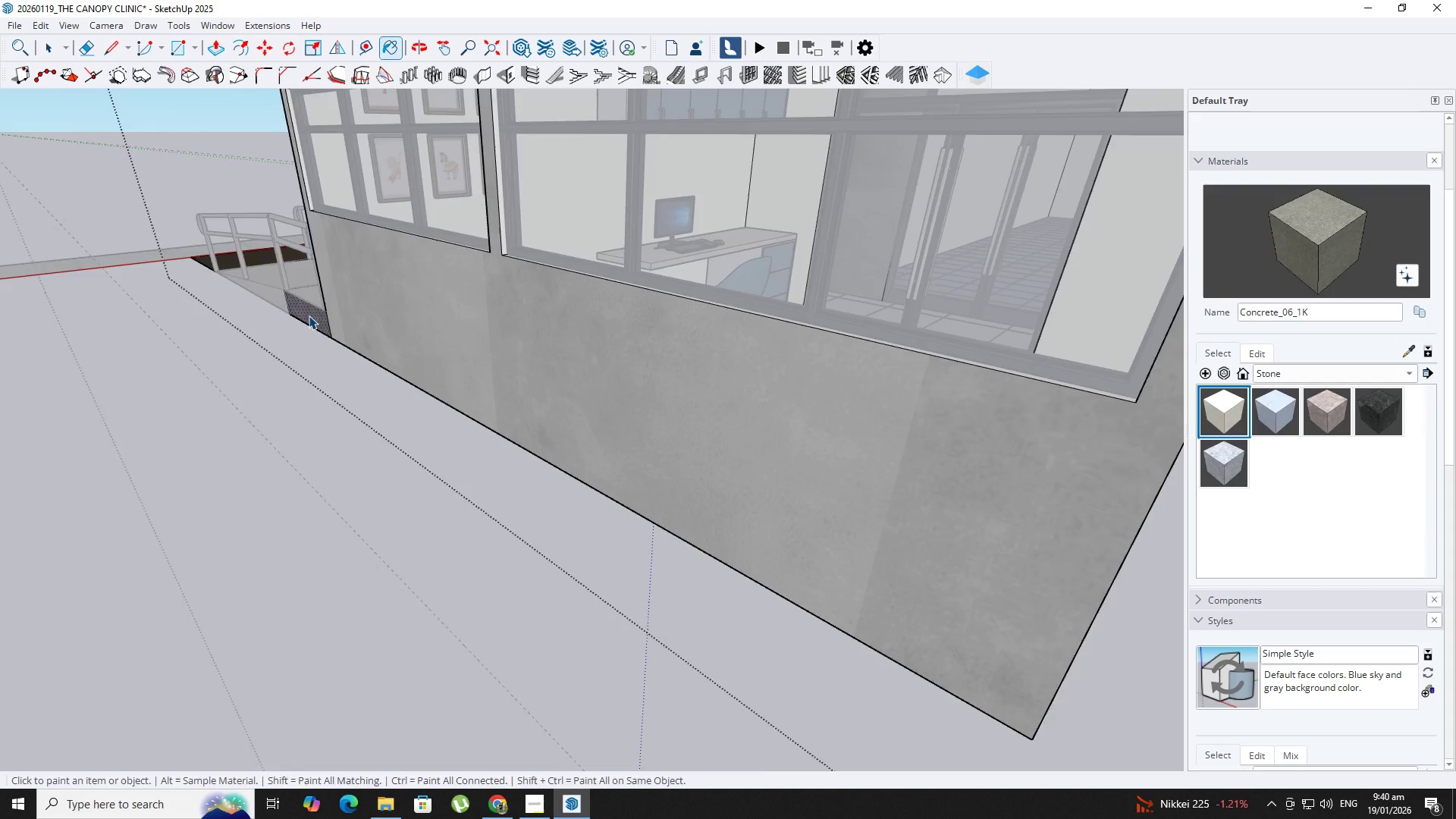 
key(Escape)
 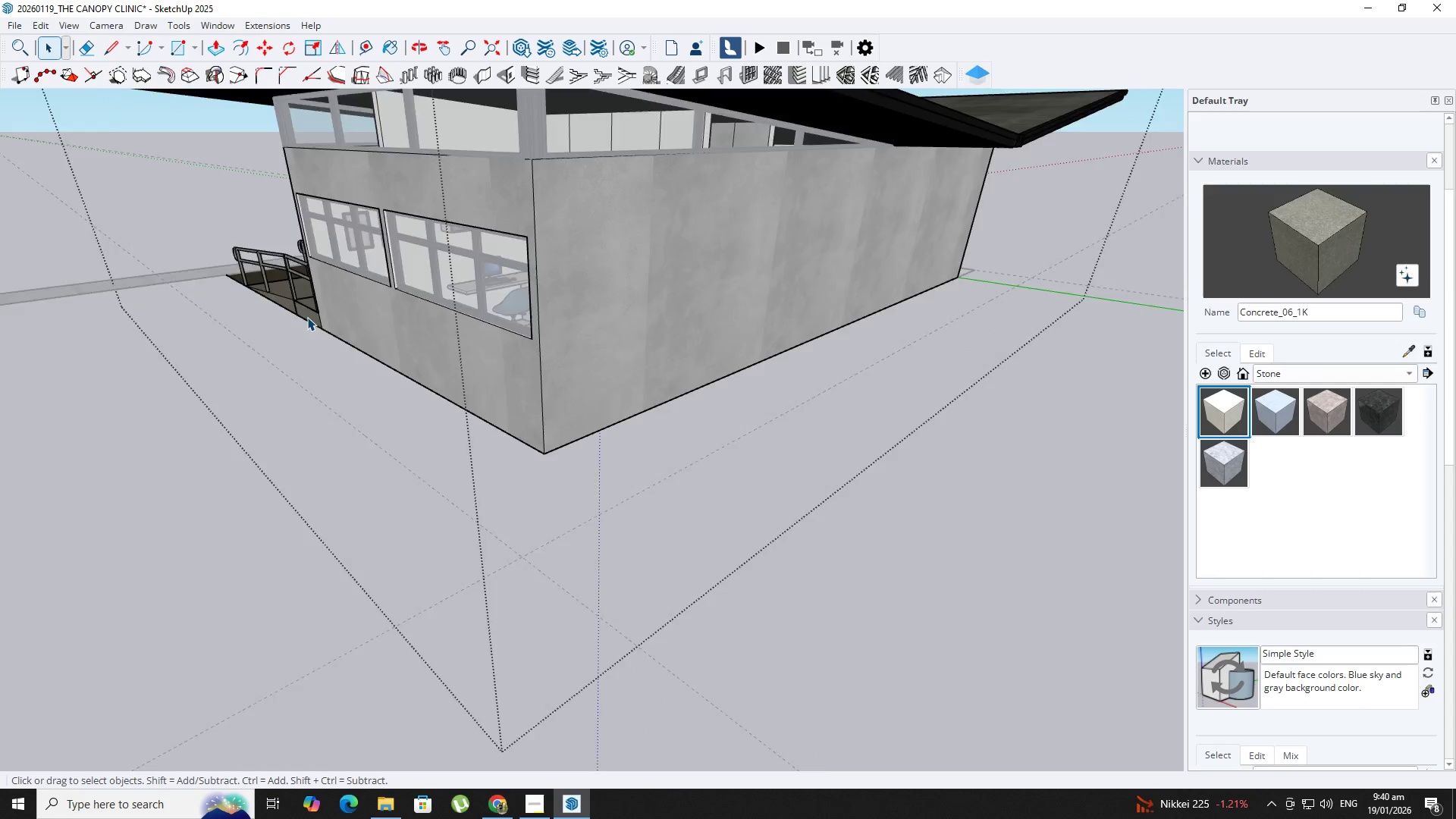 
key(Escape)
 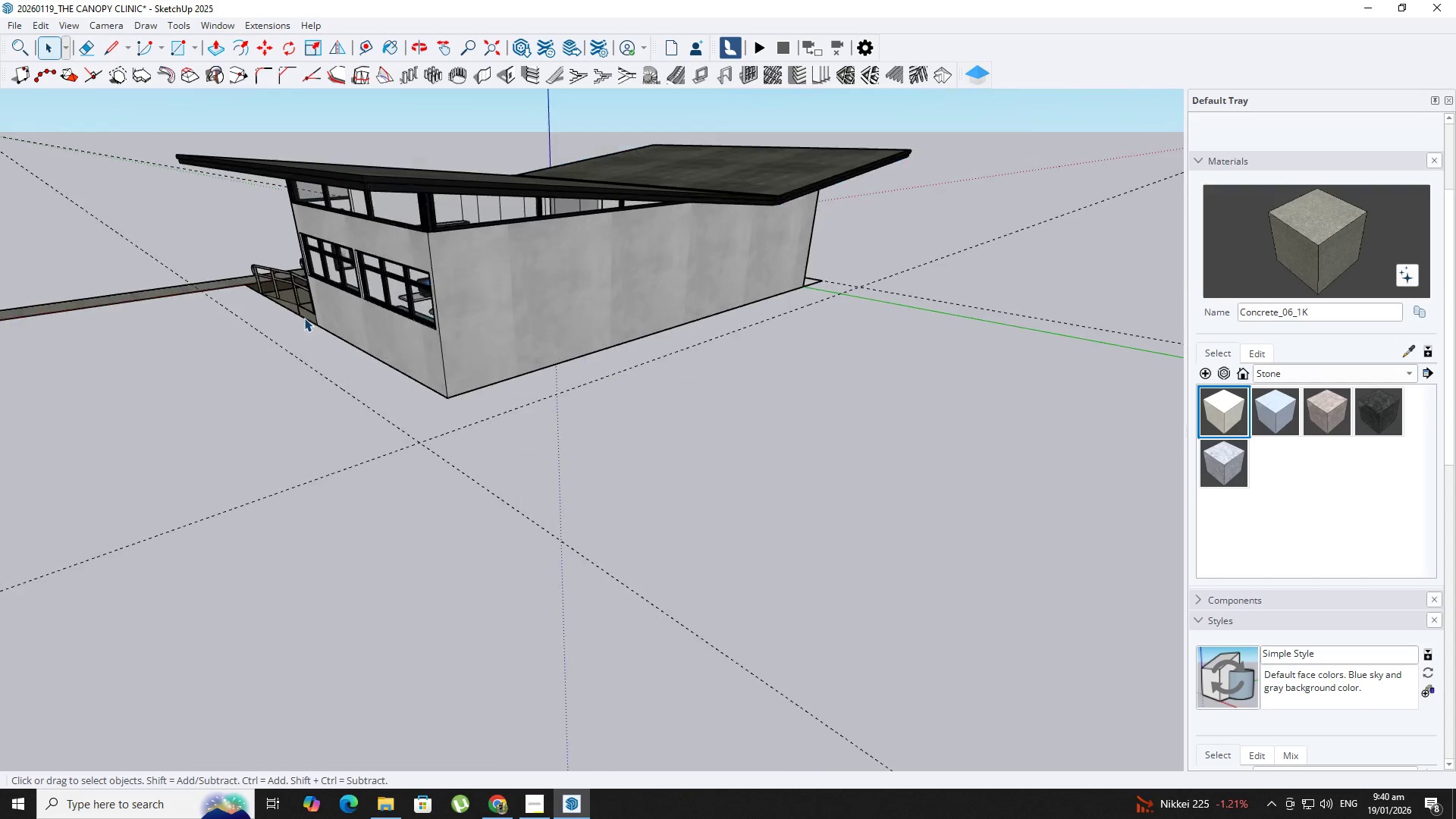 
key(Escape)
 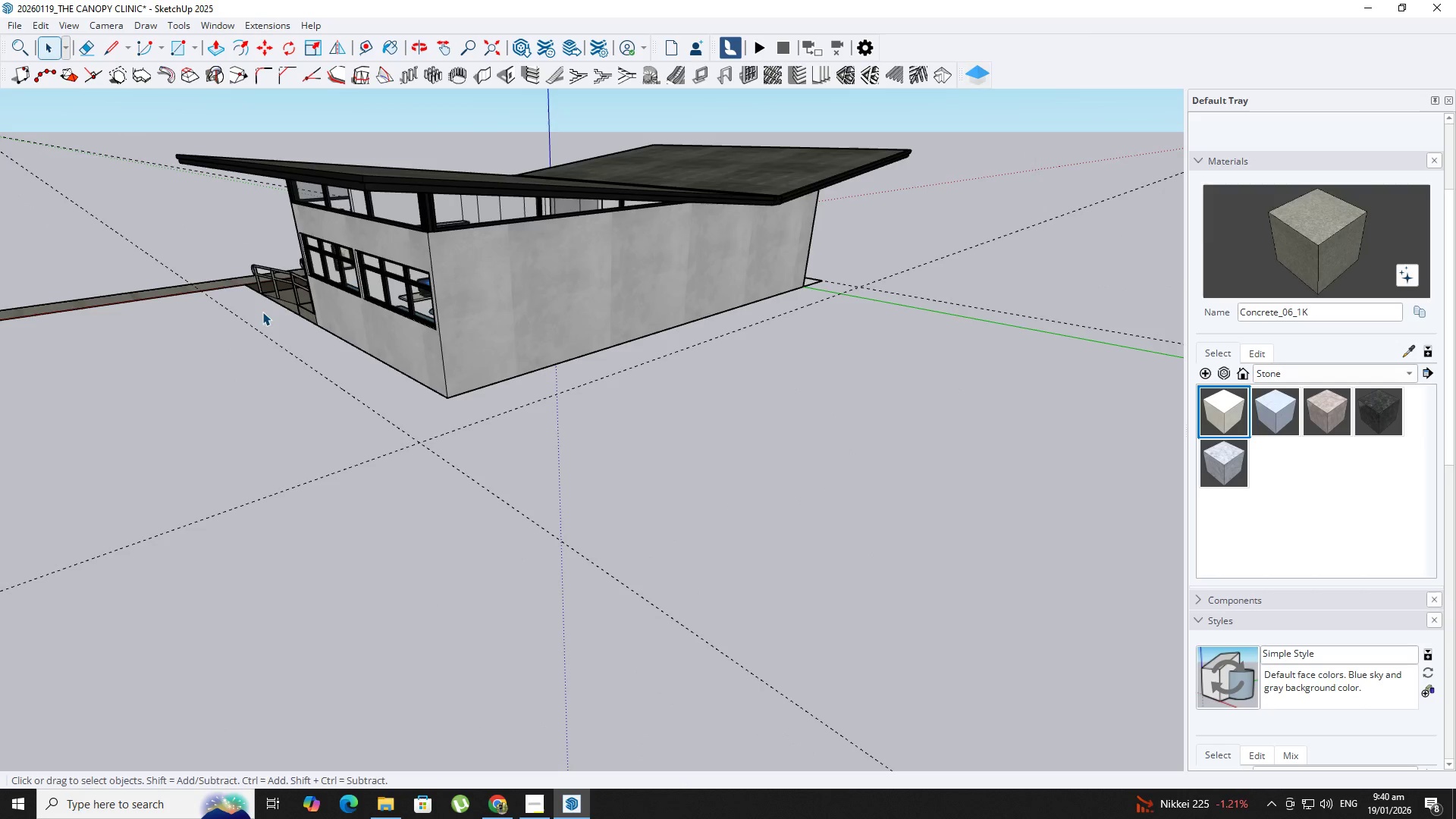 
key(R)
 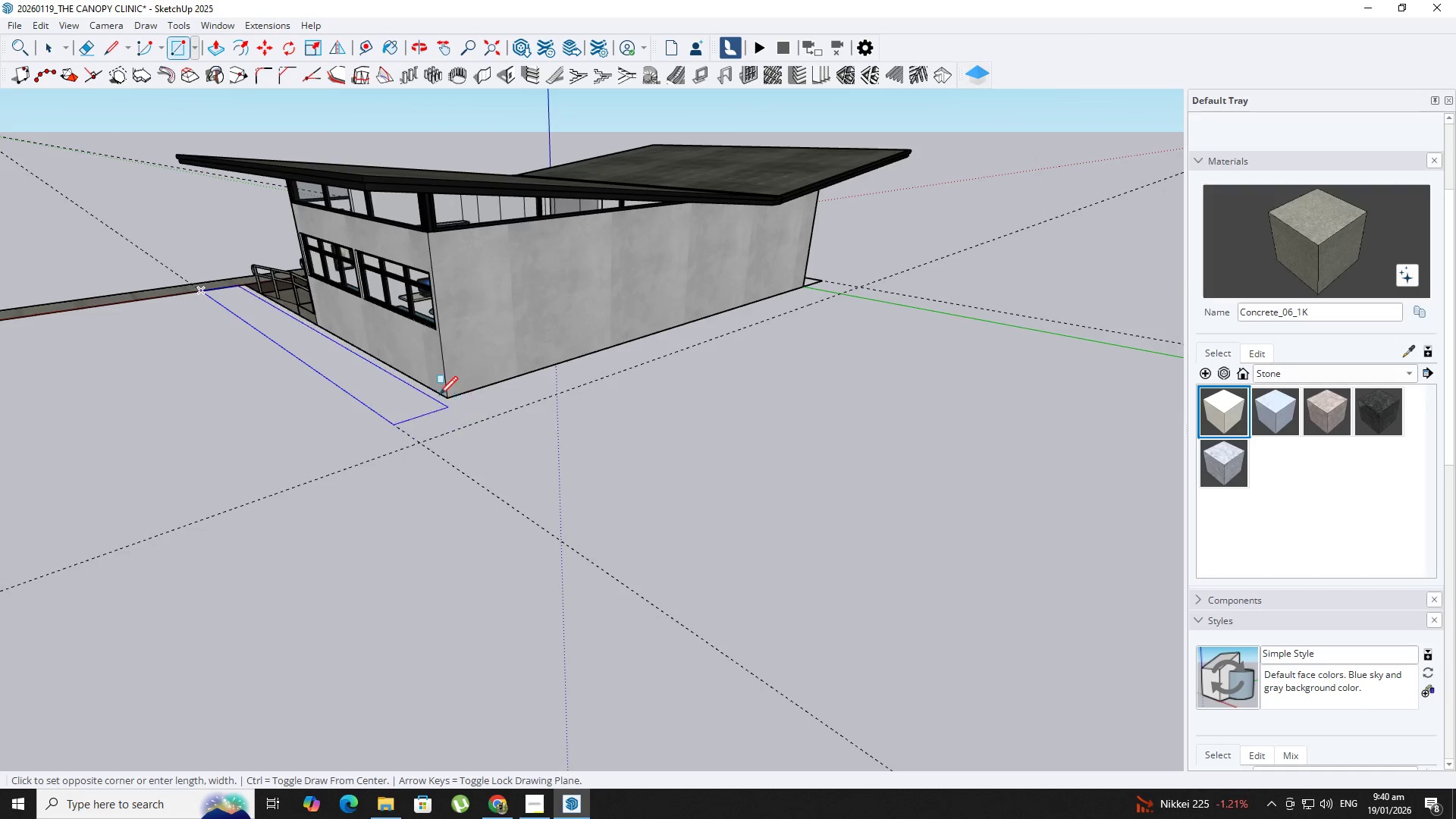 
scroll: coordinate [306, 317], scroll_direction: down, amount: 10.0
 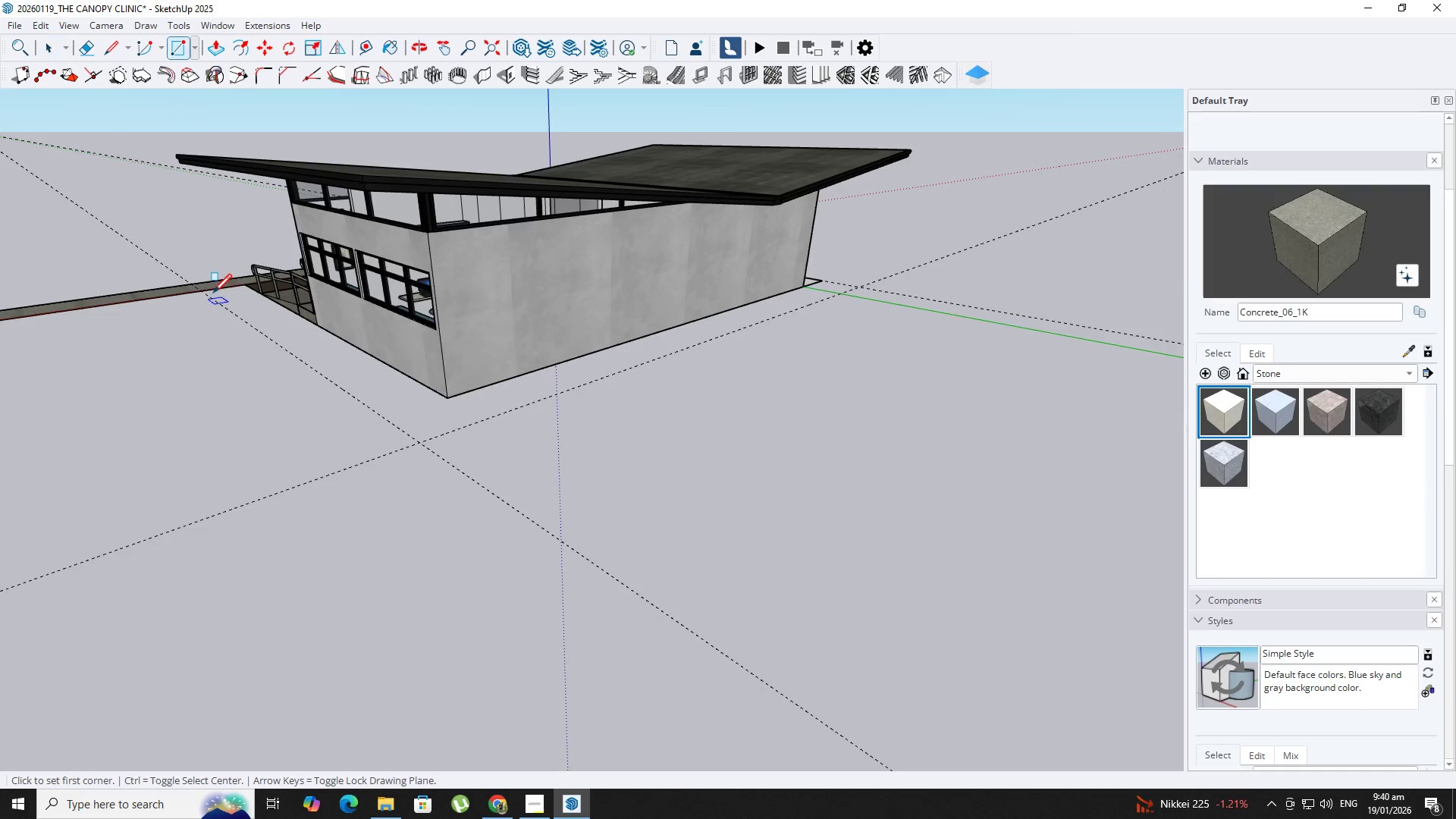 
left_click([445, 397])
 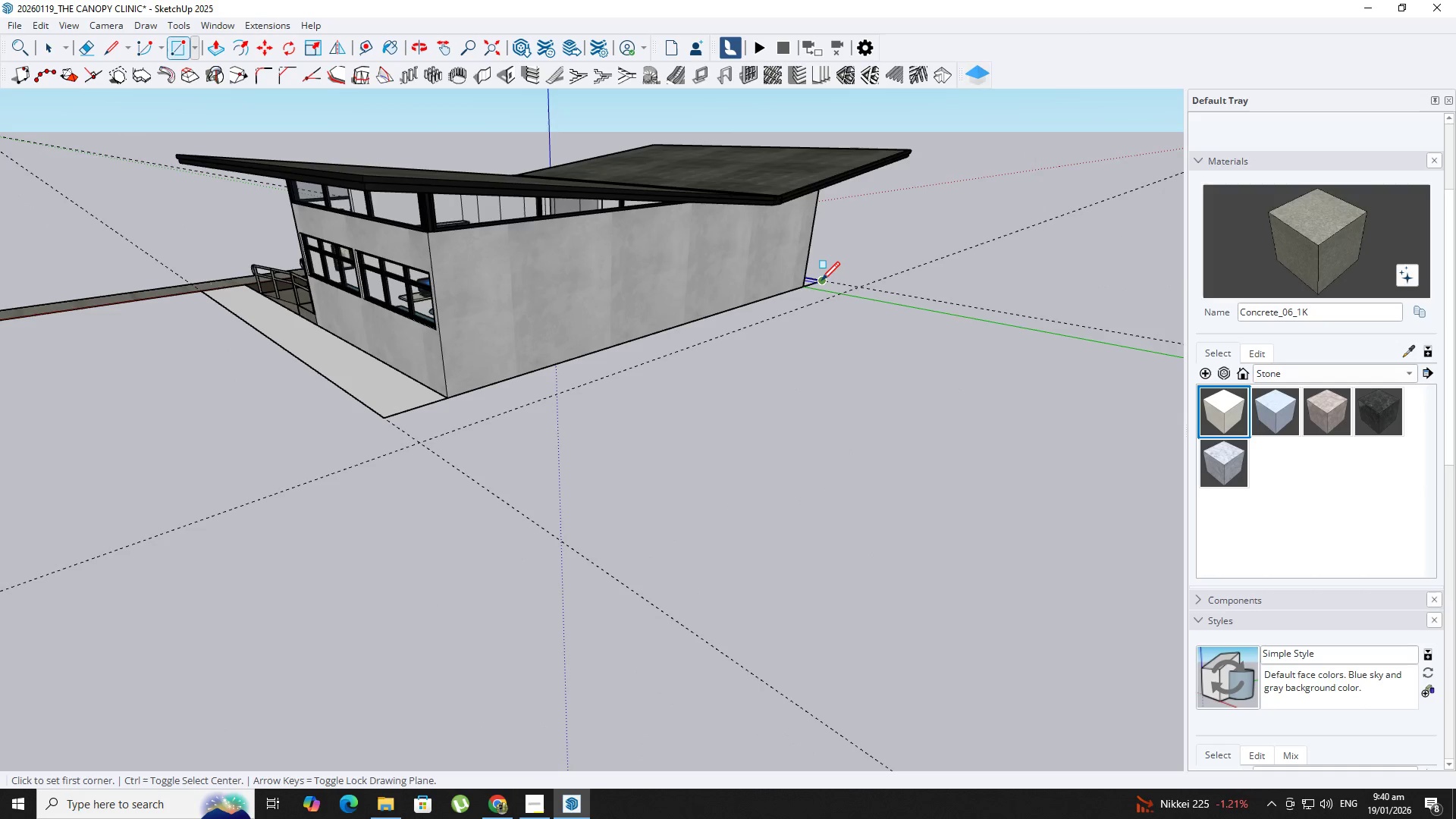 
left_click_drag(start_coordinate=[821, 282], to_coordinate=[817, 285])
 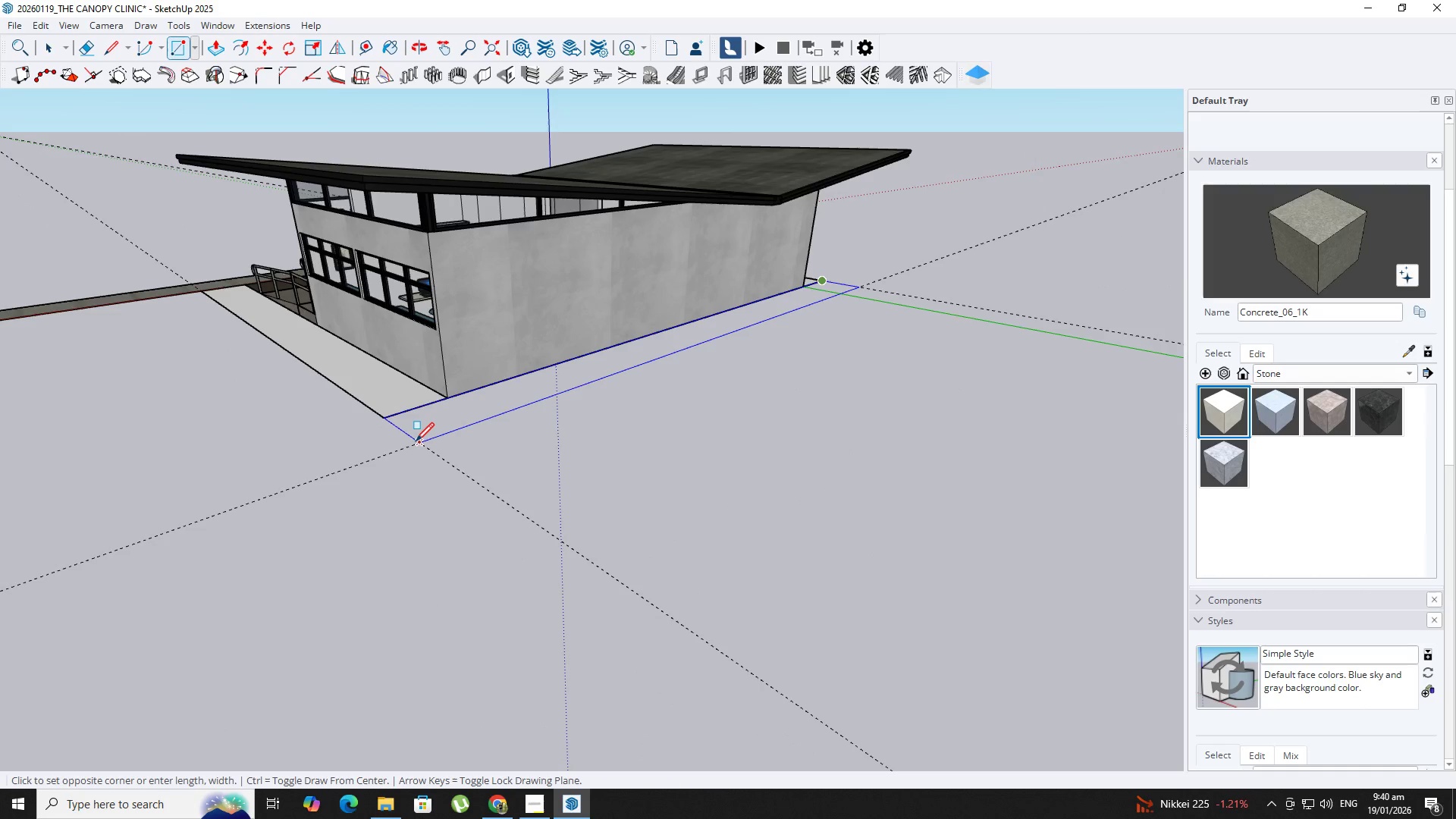 
left_click([416, 443])
 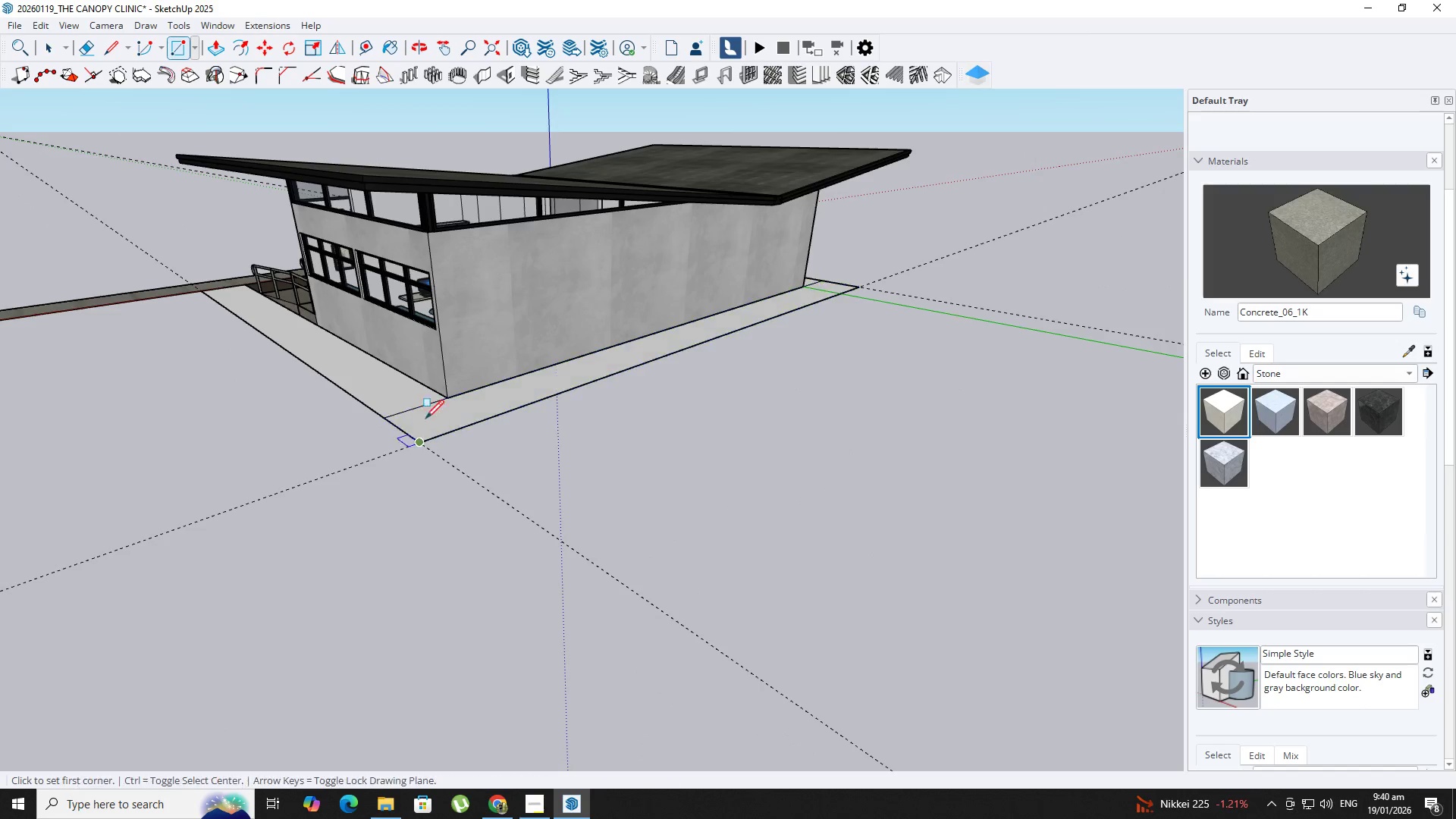 
key(E)
 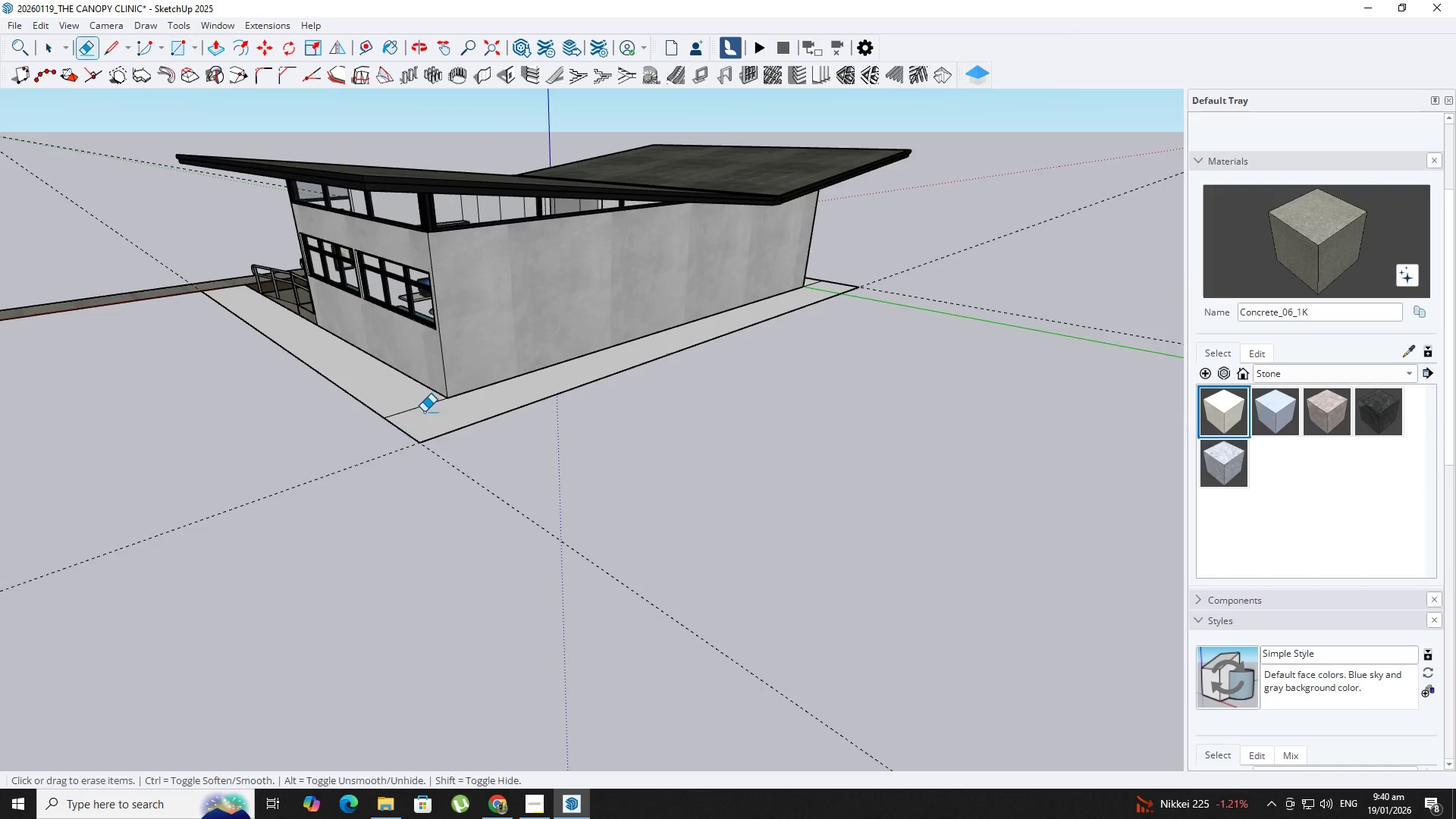 
left_click_drag(start_coordinate=[425, 412], to_coordinate=[406, 403])
 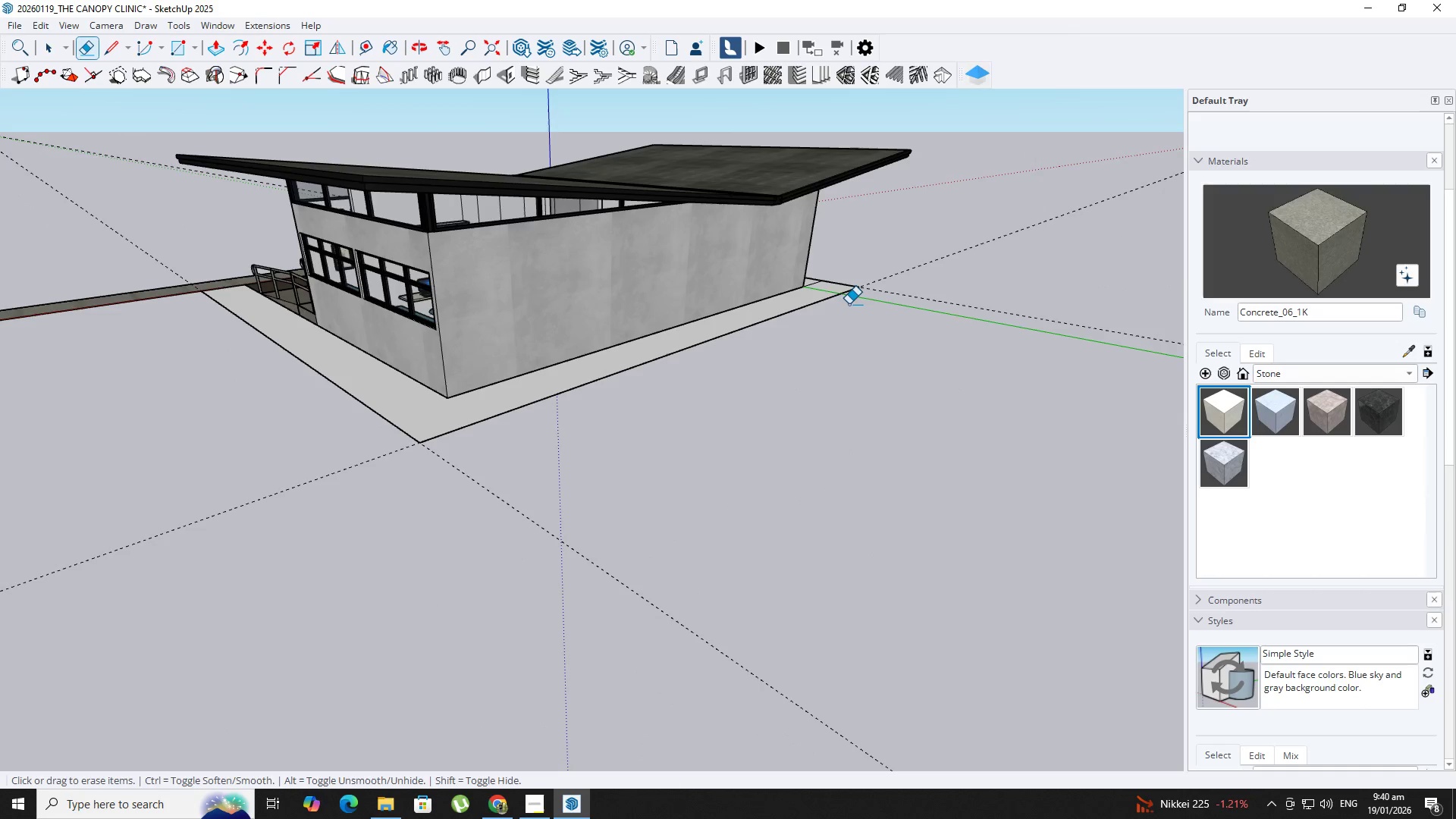 
left_click_drag(start_coordinate=[810, 284], to_coordinate=[797, 278])
 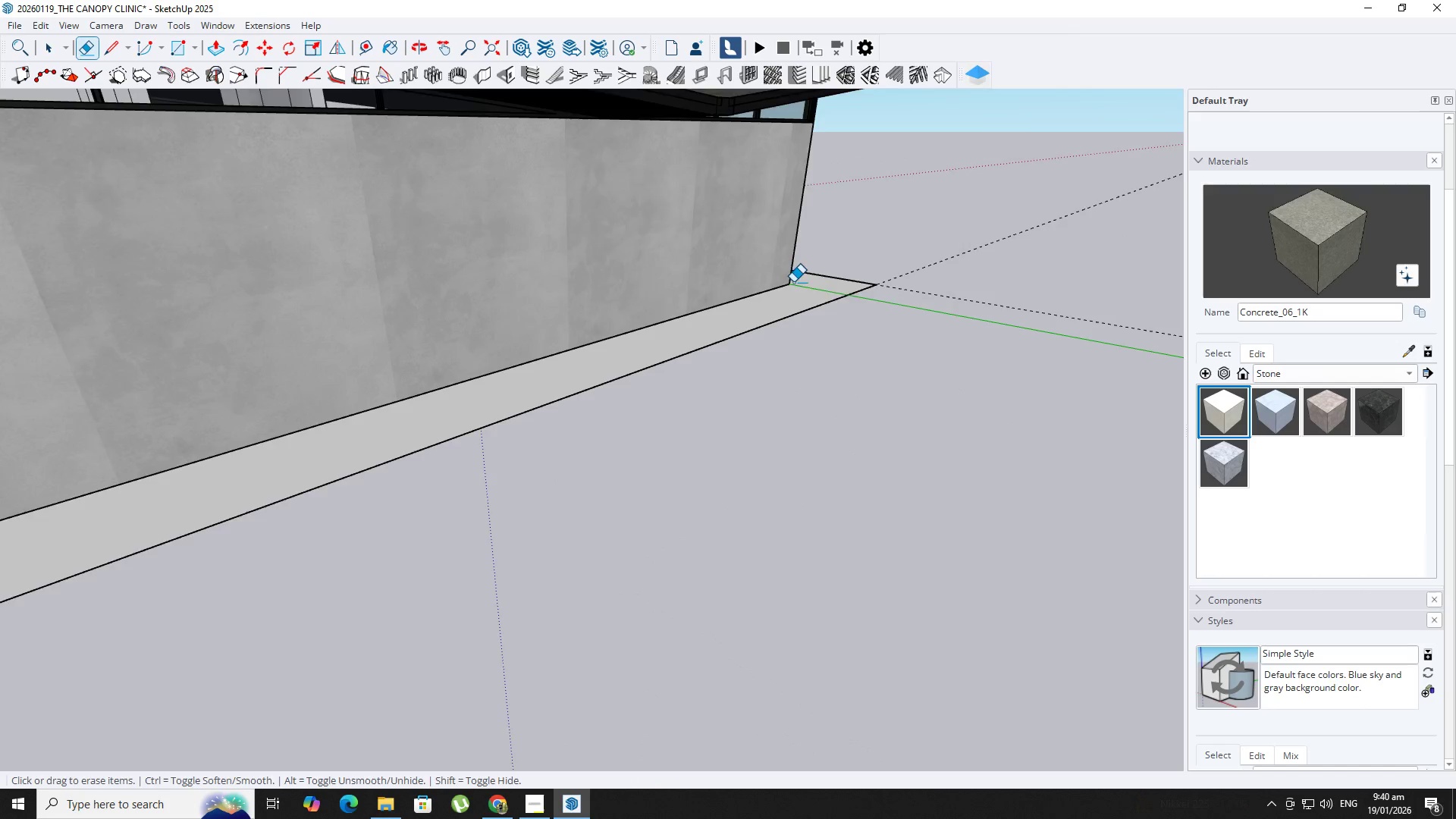 
scroll: coordinate [822, 287], scroll_direction: up, amount: 5.0
 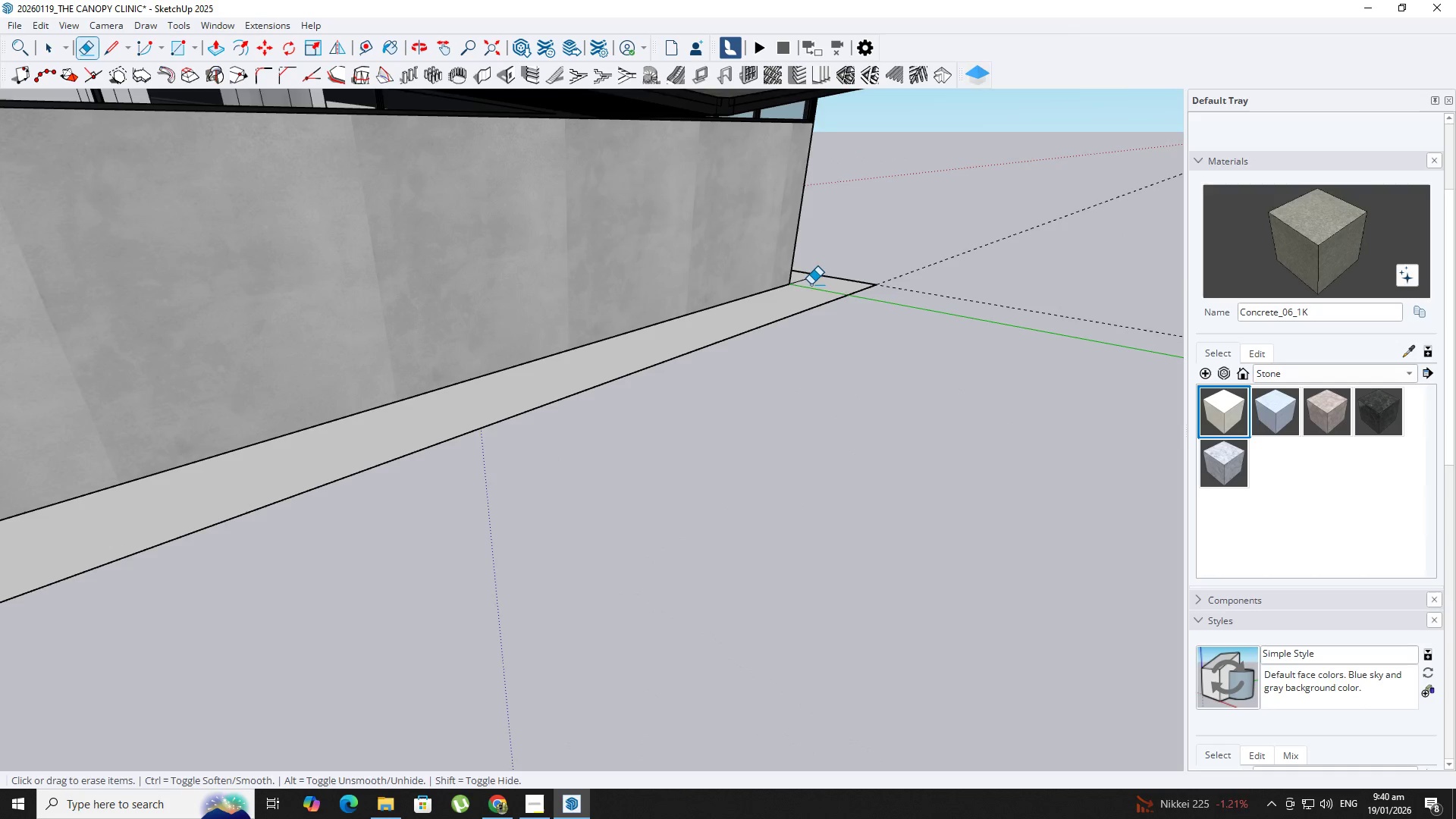 
key(B)
 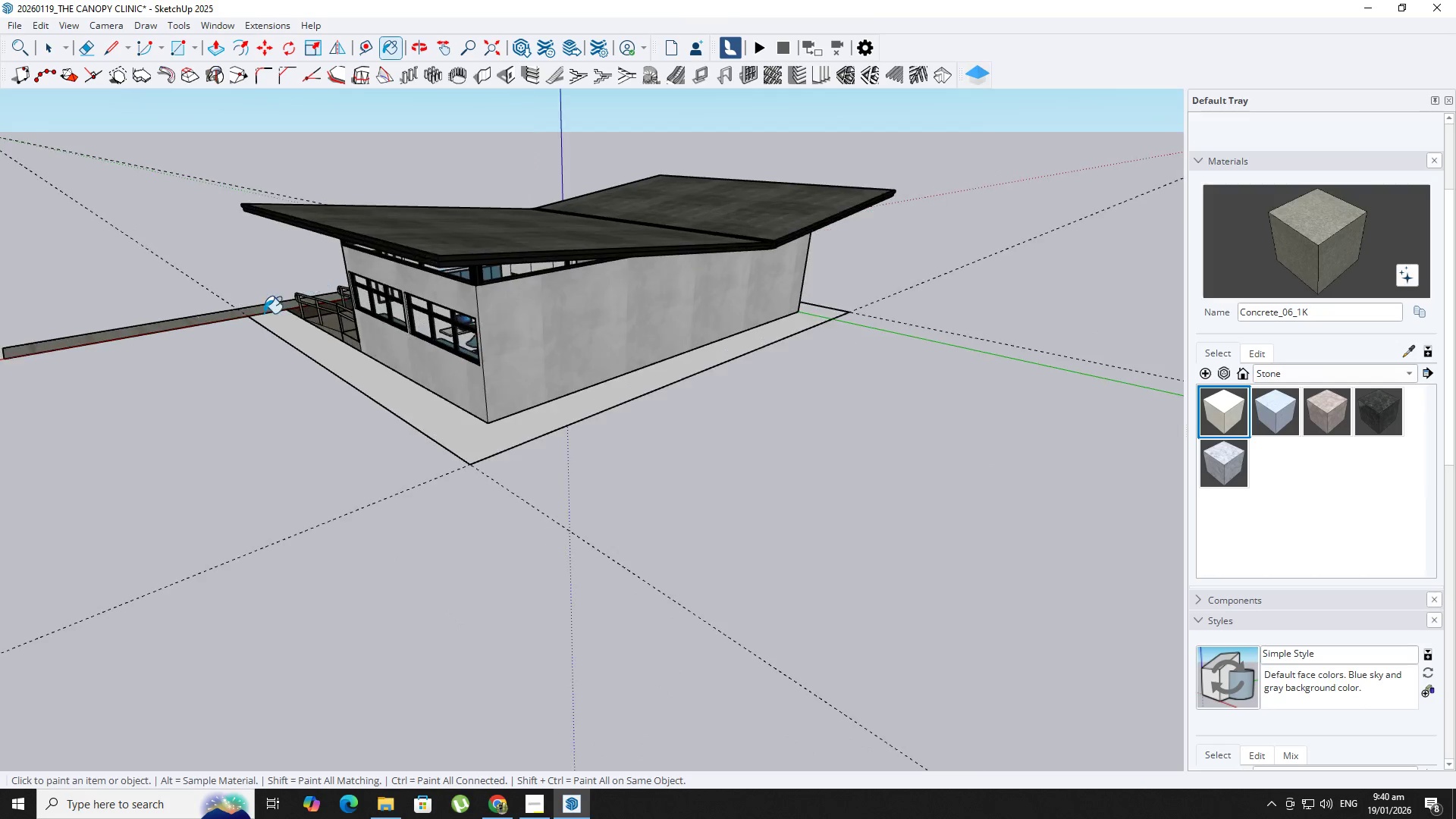 
hold_key(key=AltLeft, duration=0.42)
scroll: coordinate [279, 315], scroll_direction: none, amount: 0.0
 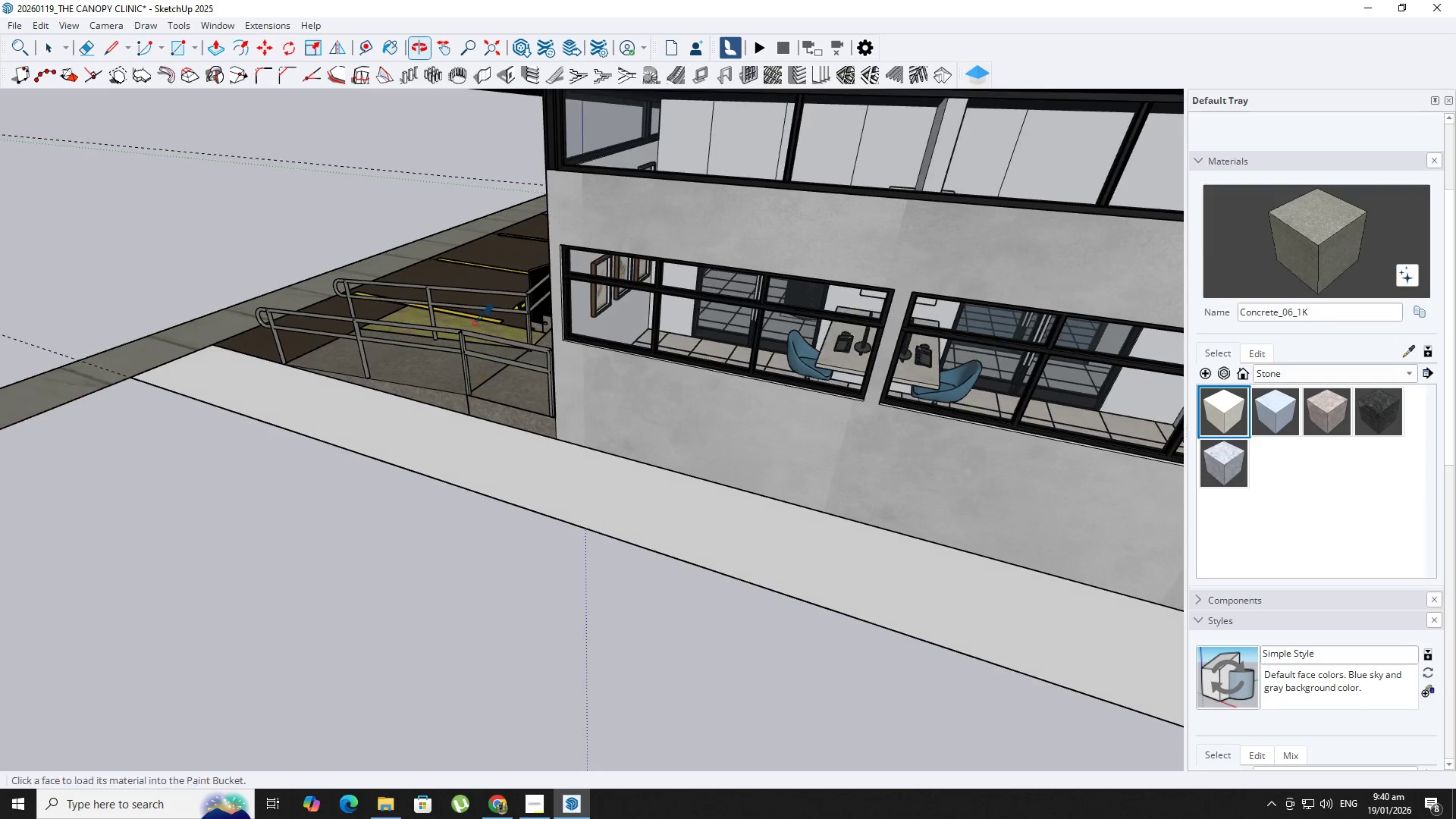 
hold_key(key=AltLeft, duration=1.08)
 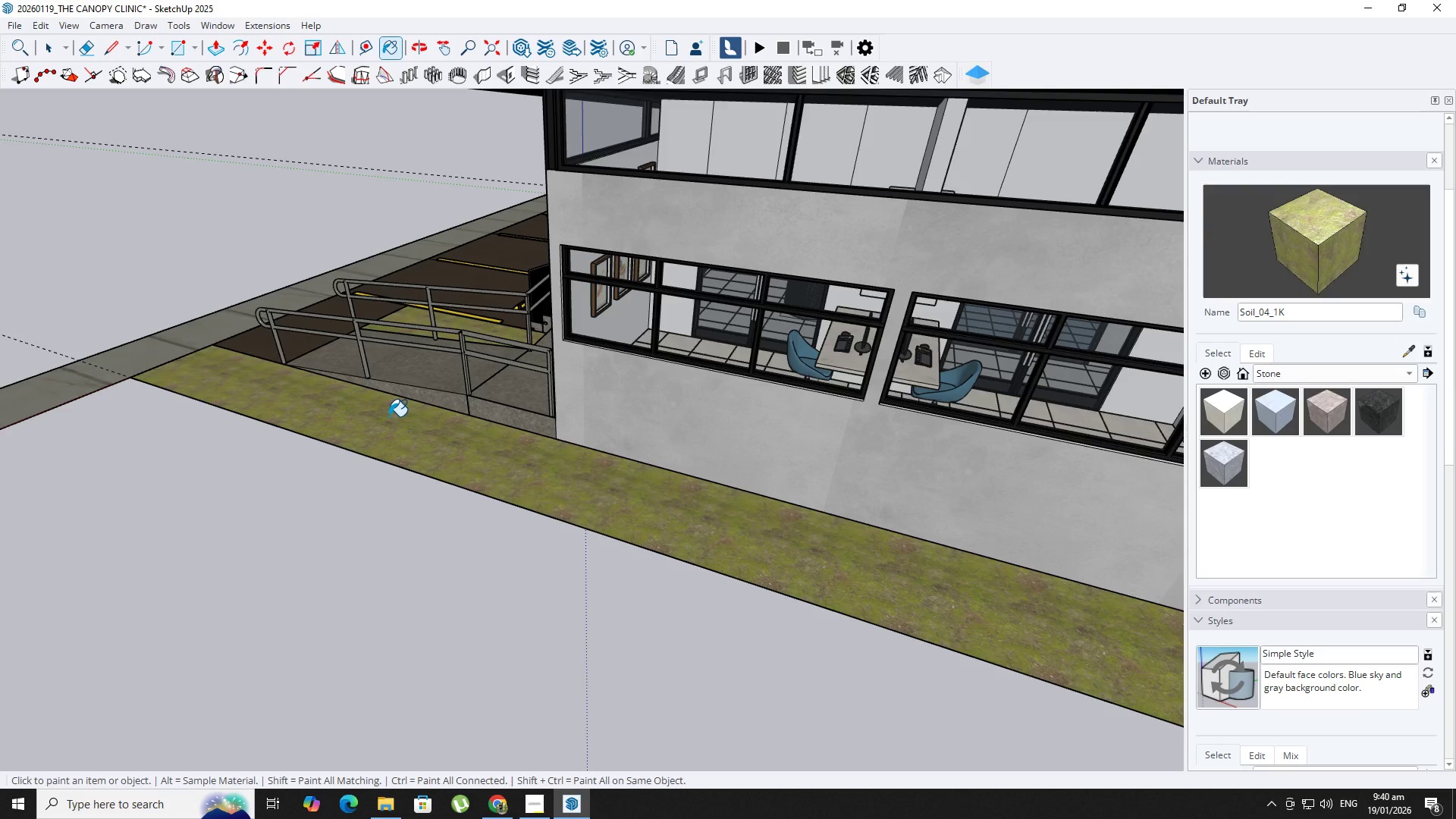 
key(Space)
 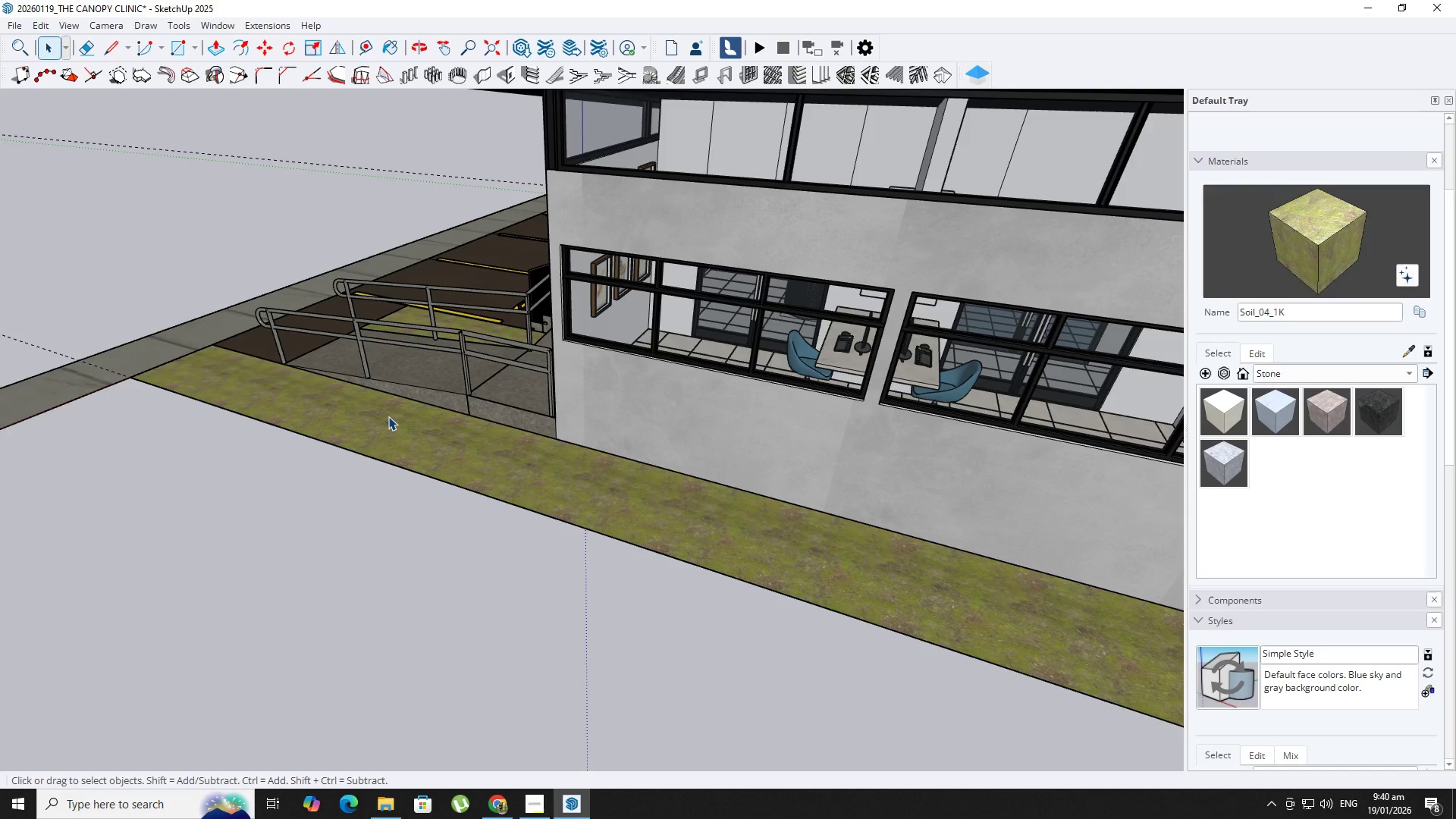 
left_click([388, 416])
 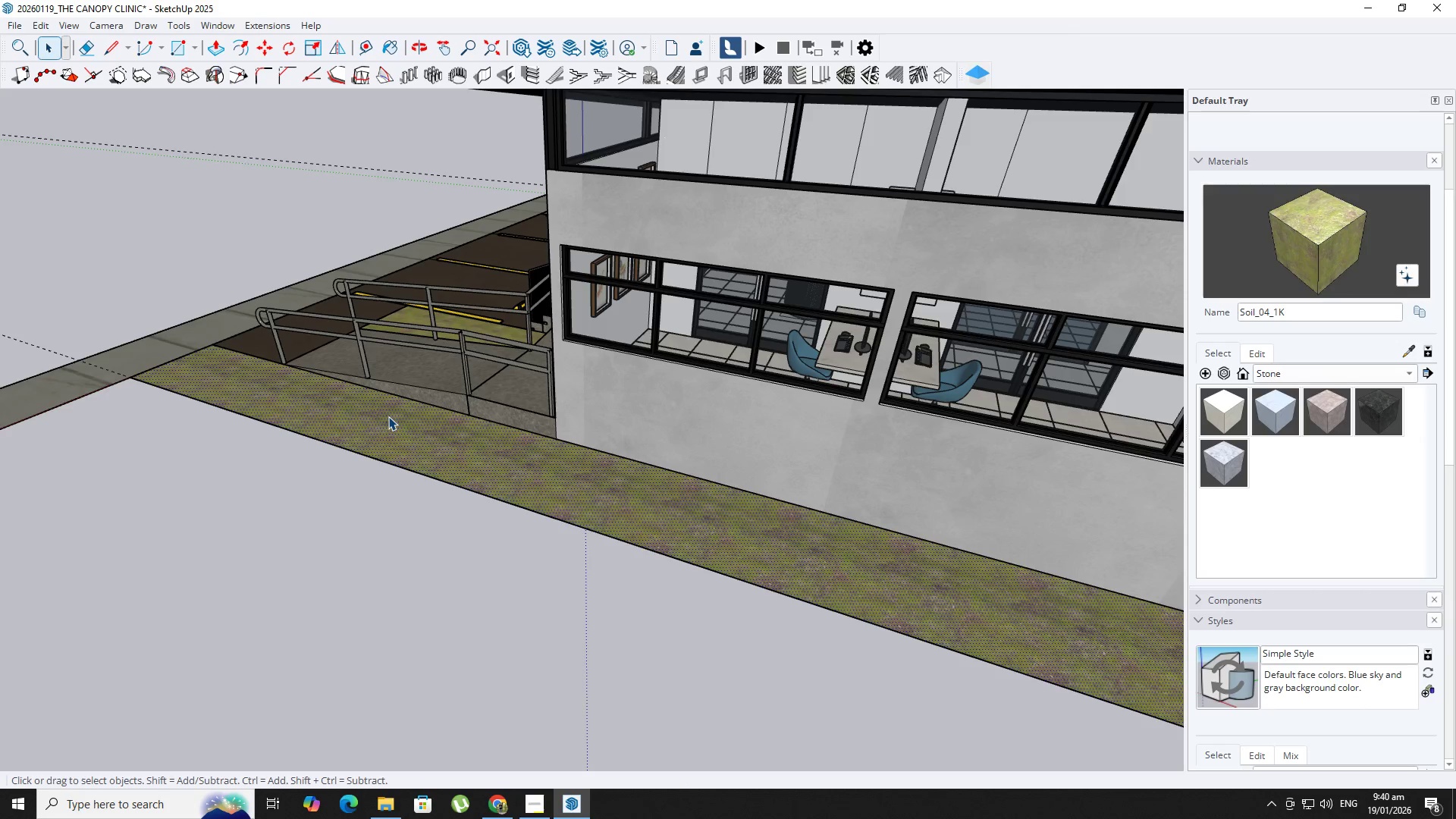 
triple_click([388, 417])
 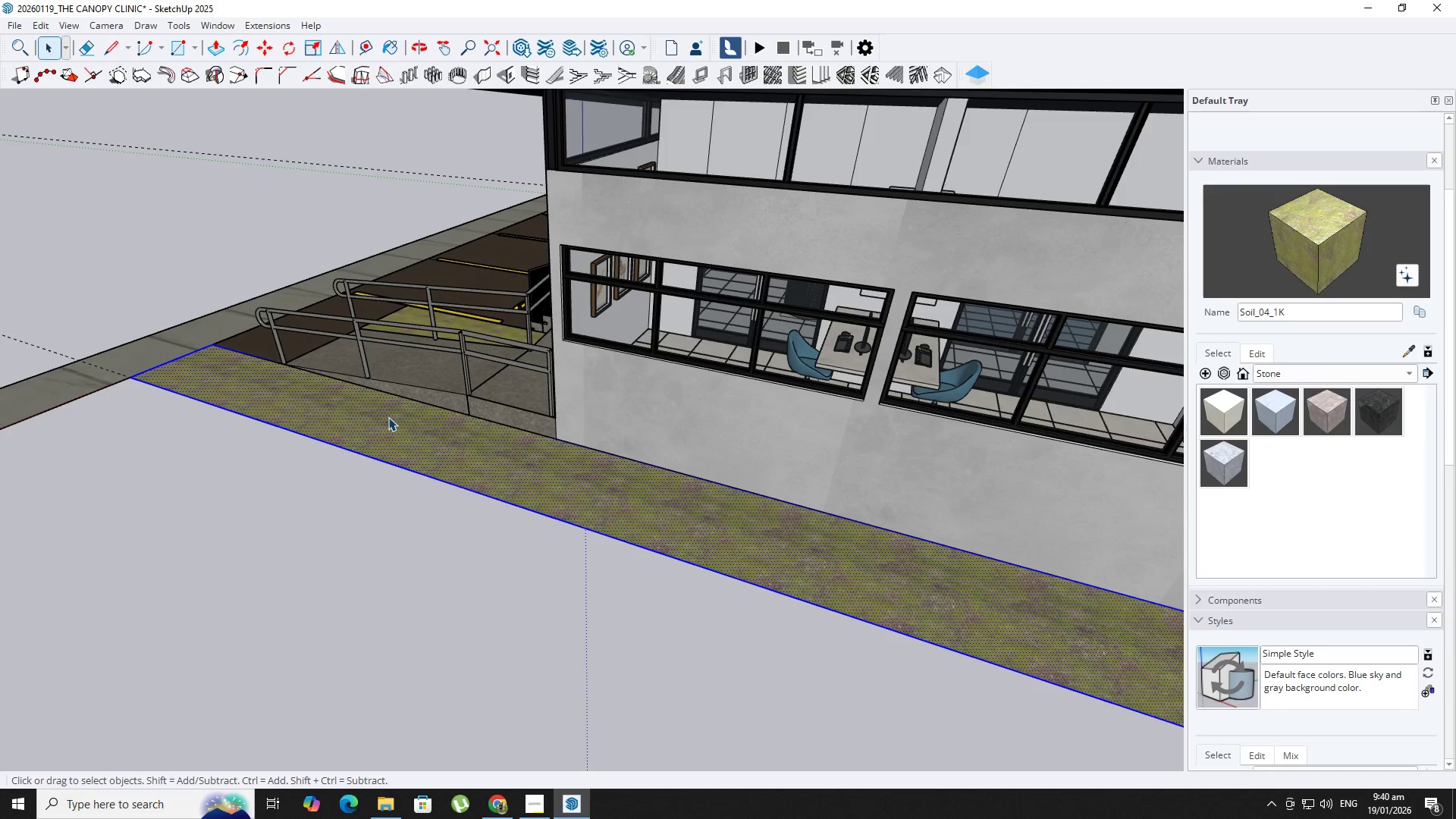 
right_click([388, 417])
 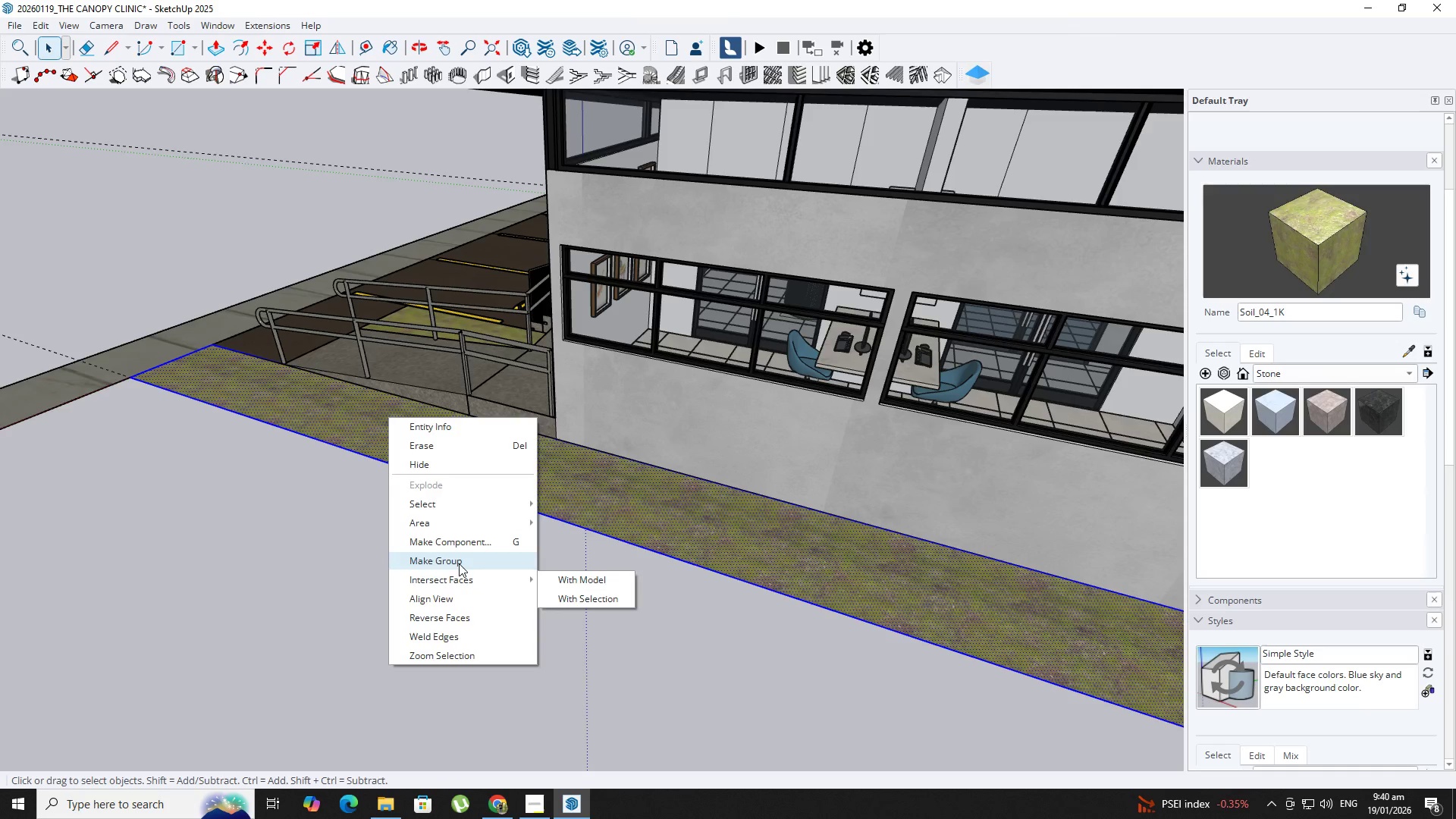 
scroll: coordinate [400, 492], scroll_direction: up, amount: 1.0
 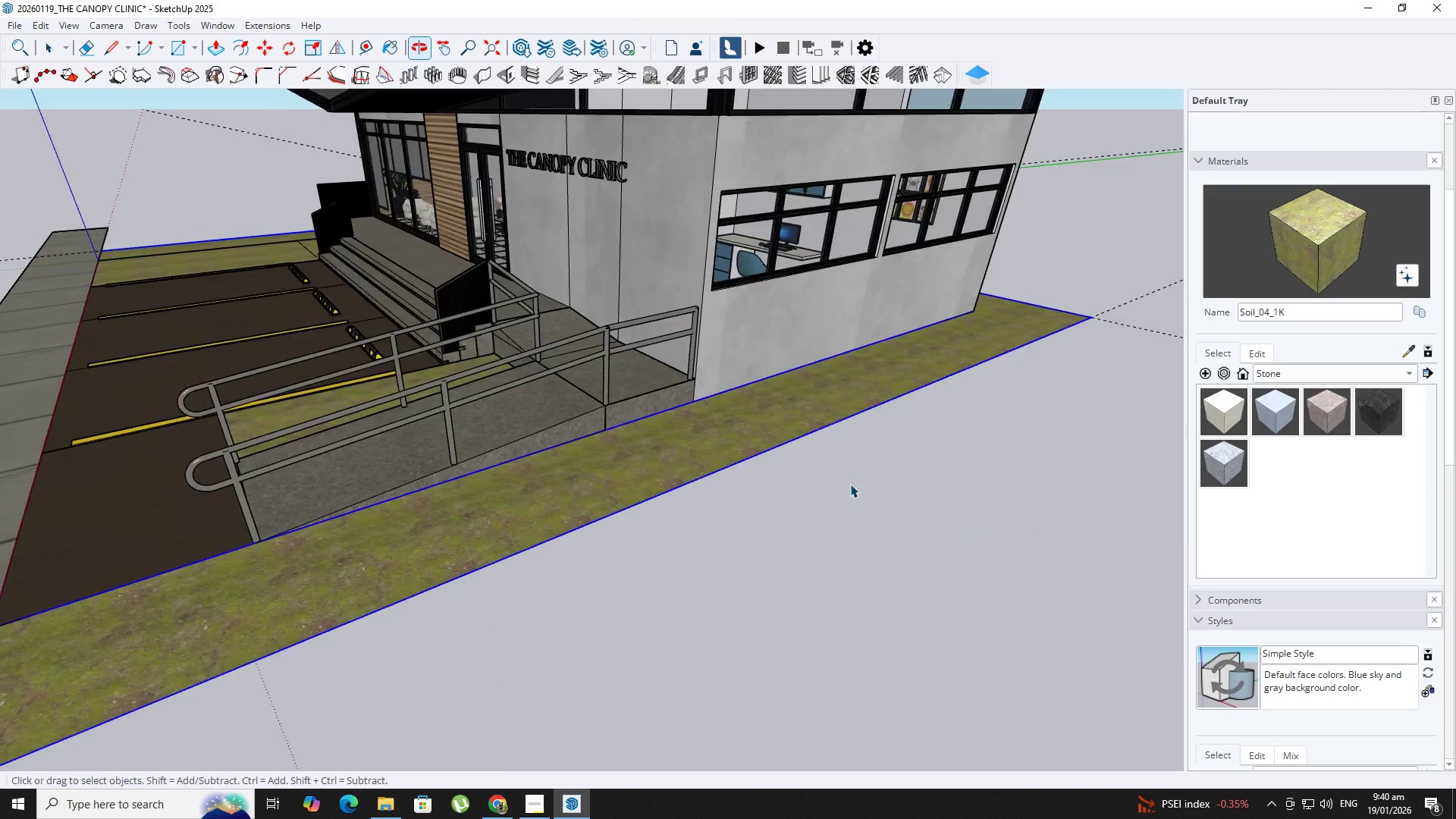 
scroll: coordinate [814, 485], scroll_direction: down, amount: 8.0
 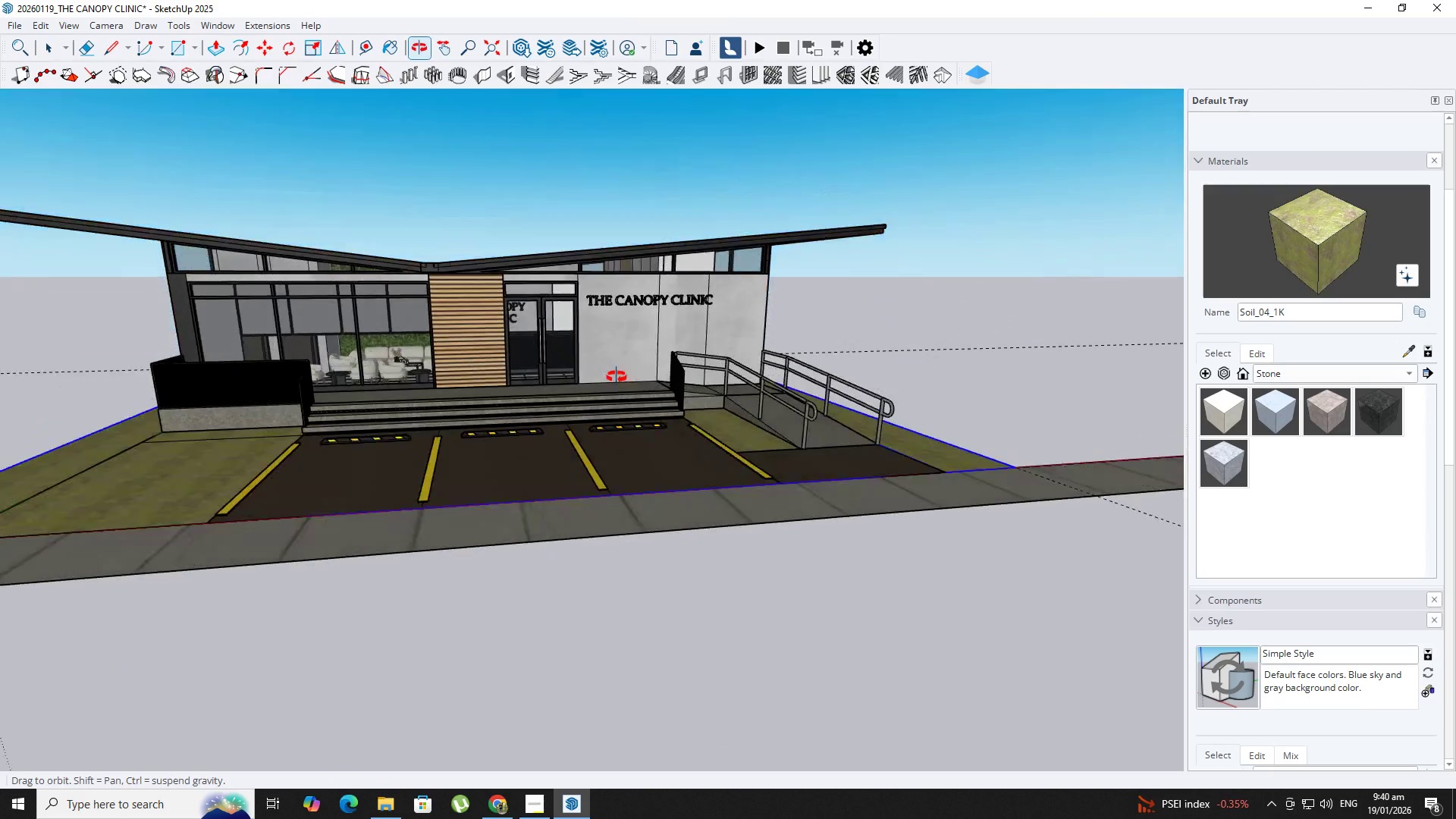 
hold_key(key=ShiftLeft, duration=0.33)
 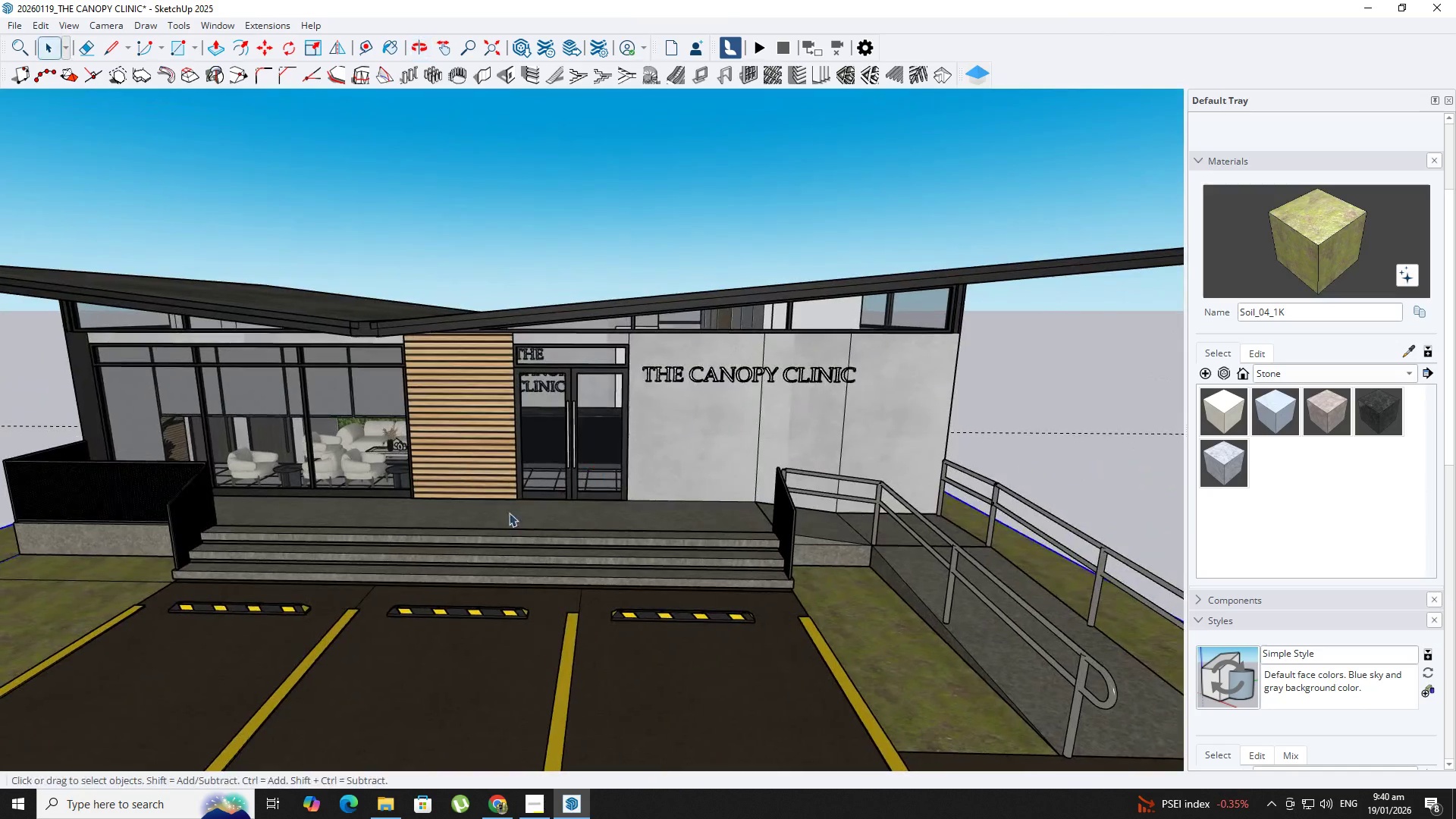 
scroll: coordinate [617, 378], scroll_direction: up, amount: 4.0
 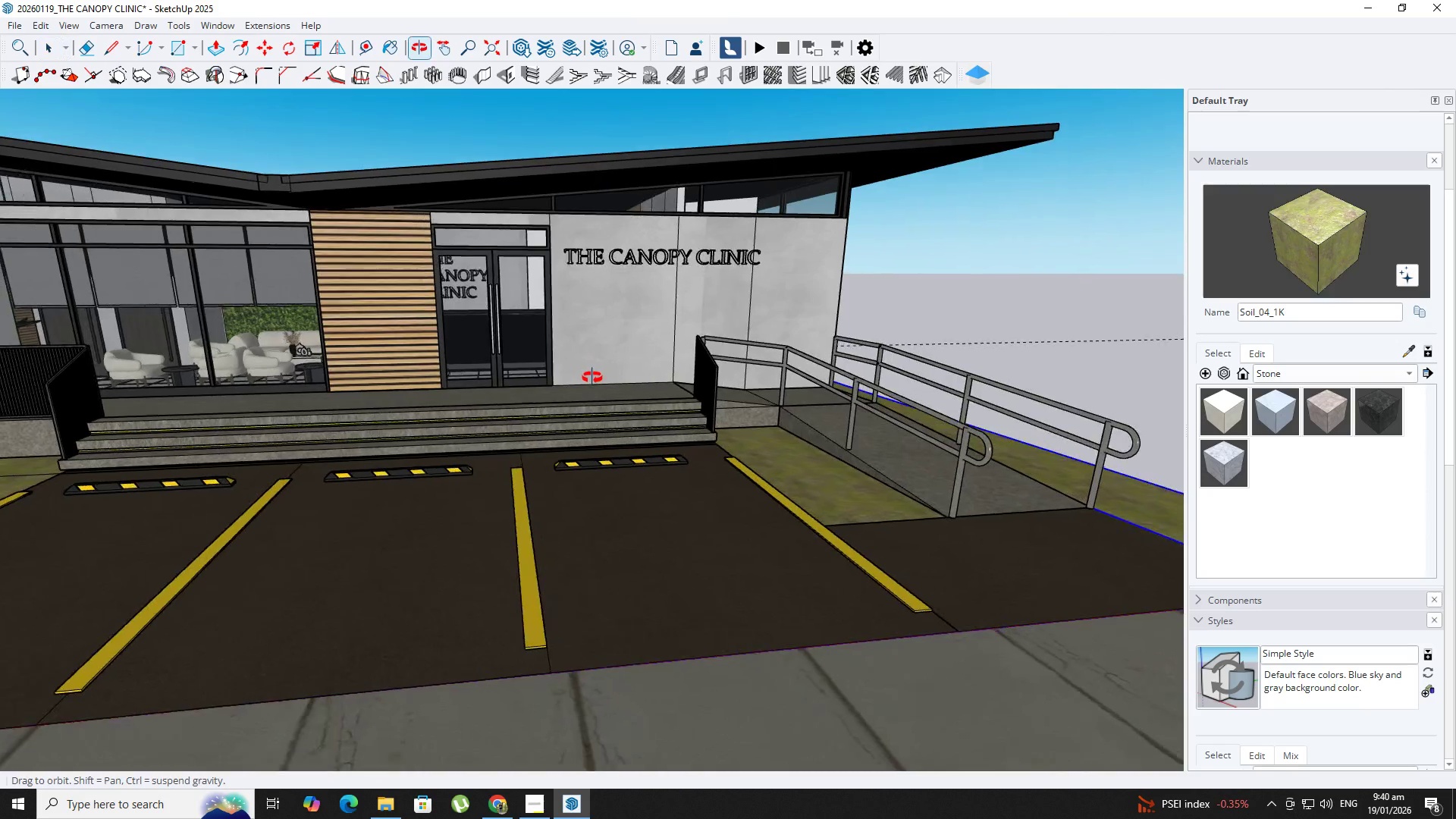 
hold_key(key=ShiftLeft, duration=0.34)
scroll: coordinate [267, 598], scroll_direction: up, amount: 1.0
 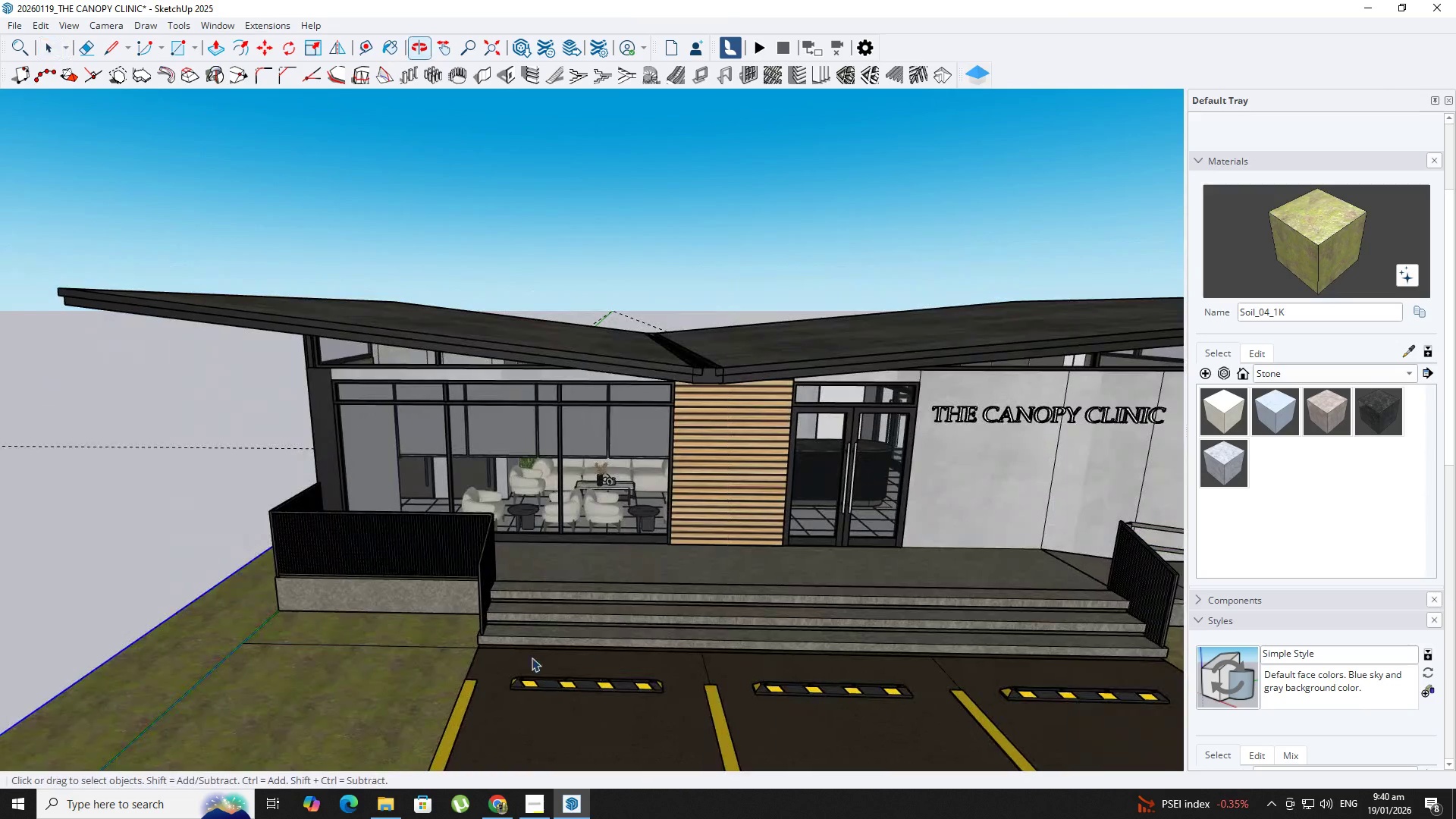 
key(R)
 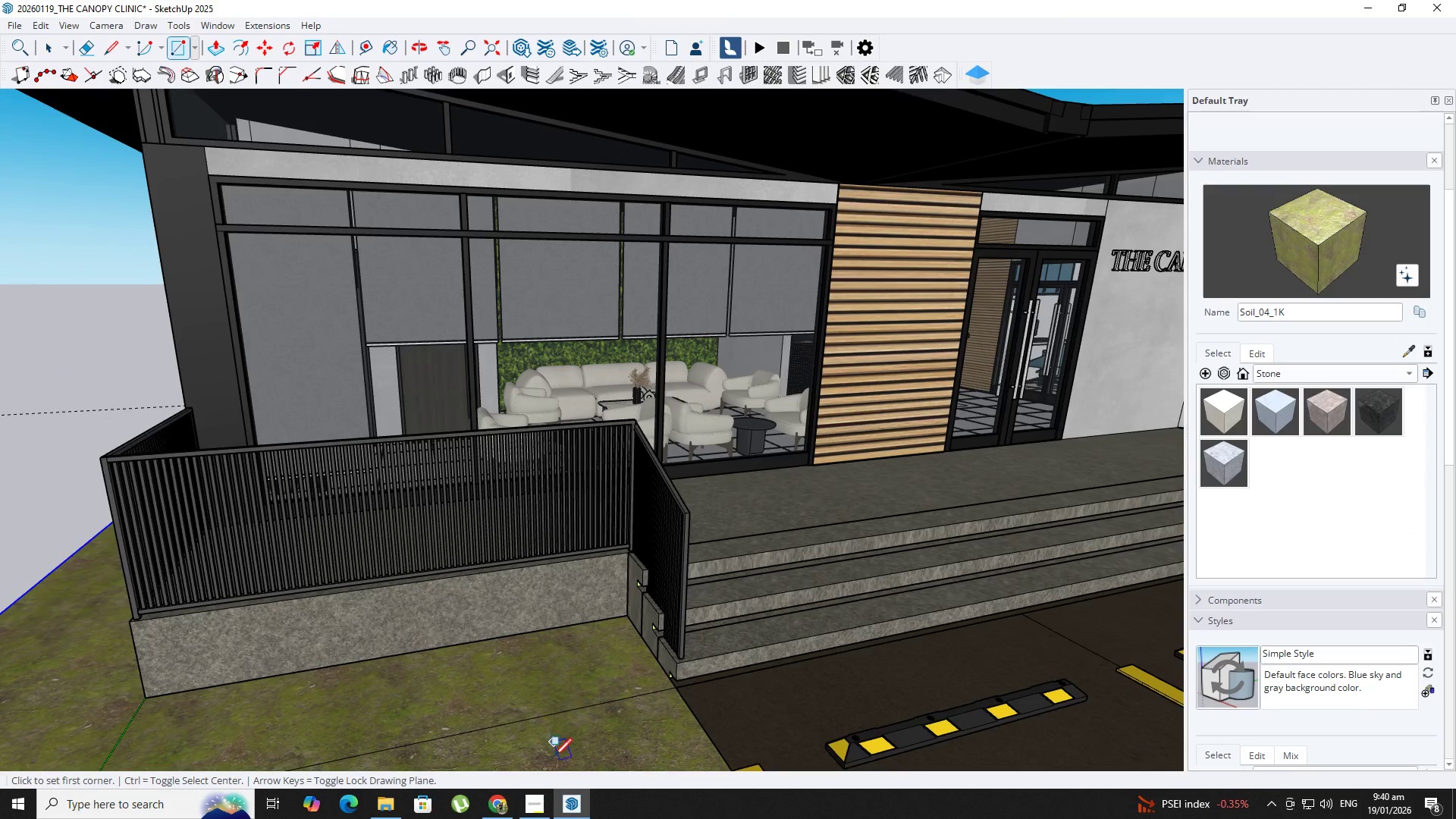 
scroll: coordinate [423, 615], scroll_direction: up, amount: 7.0
 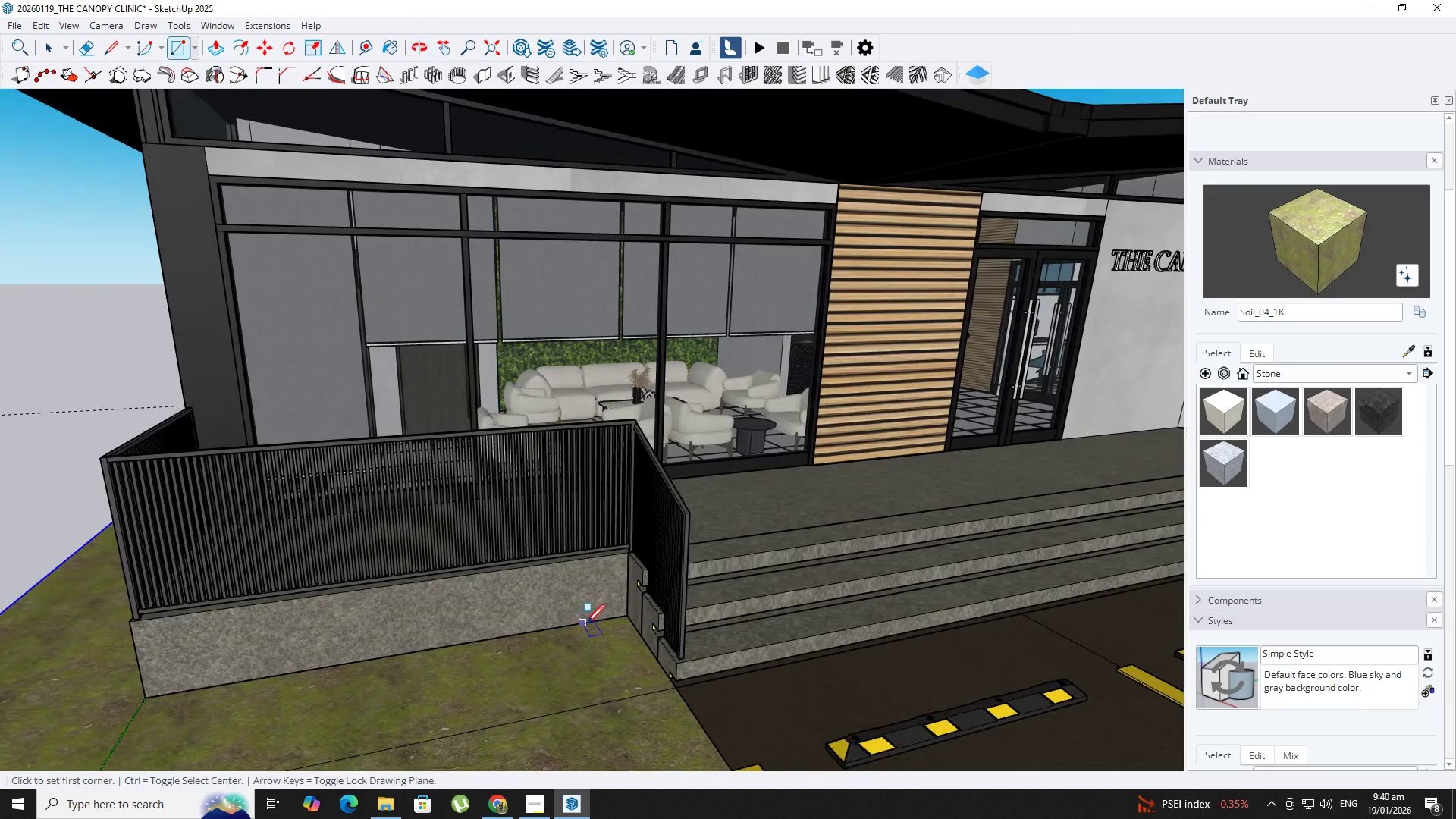 
left_click([538, 798])